 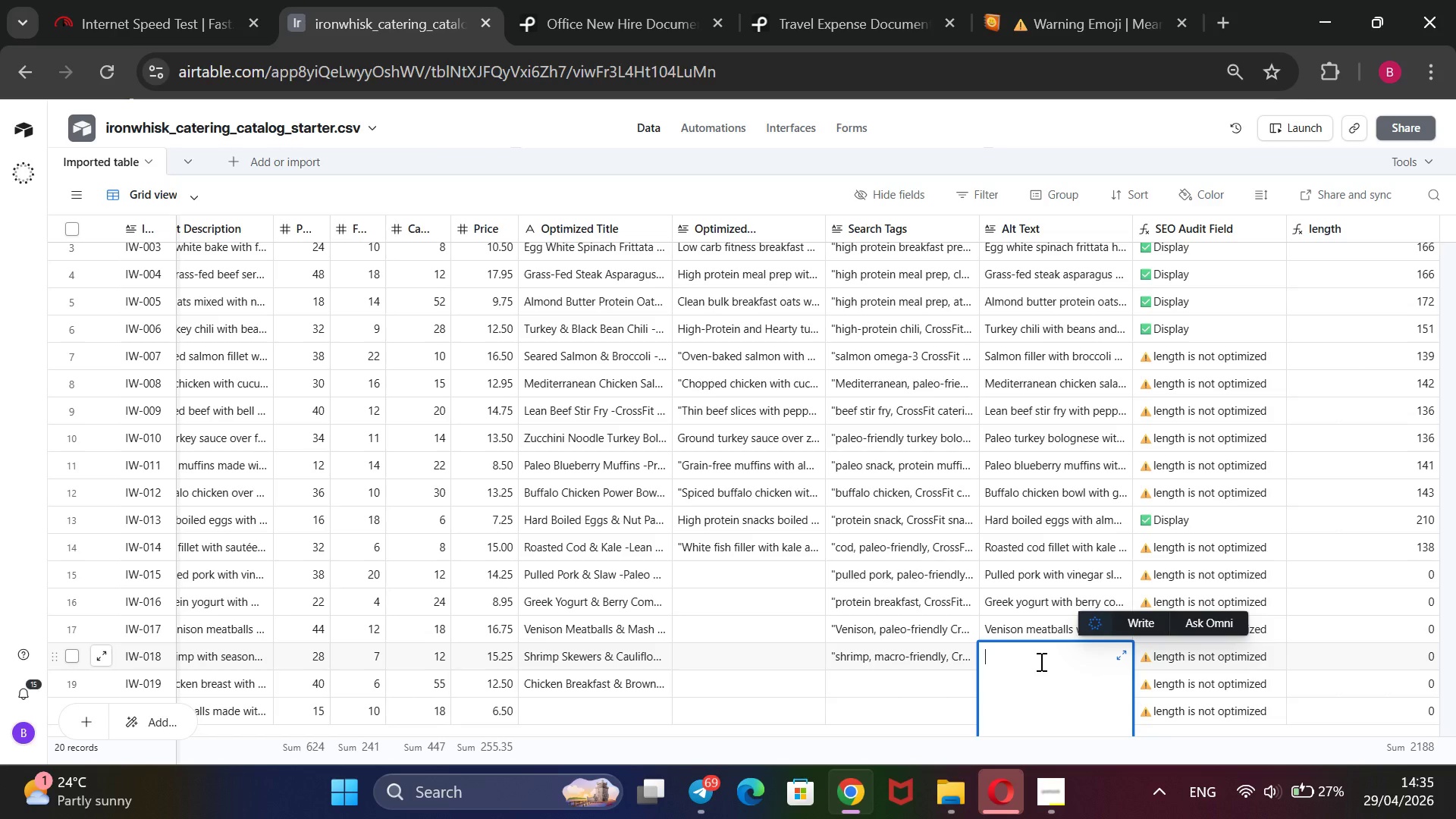 
type(Shrimp skewes iw)
key(Backspace)
key(Backspace)
key(Backspace)
key(Backspace)
type(rs wih)
key(Backspace)
type(th cua)
key(Backspace)
key(Backspace)
type(aulit)
key(Backspace)
type(flower rice)
 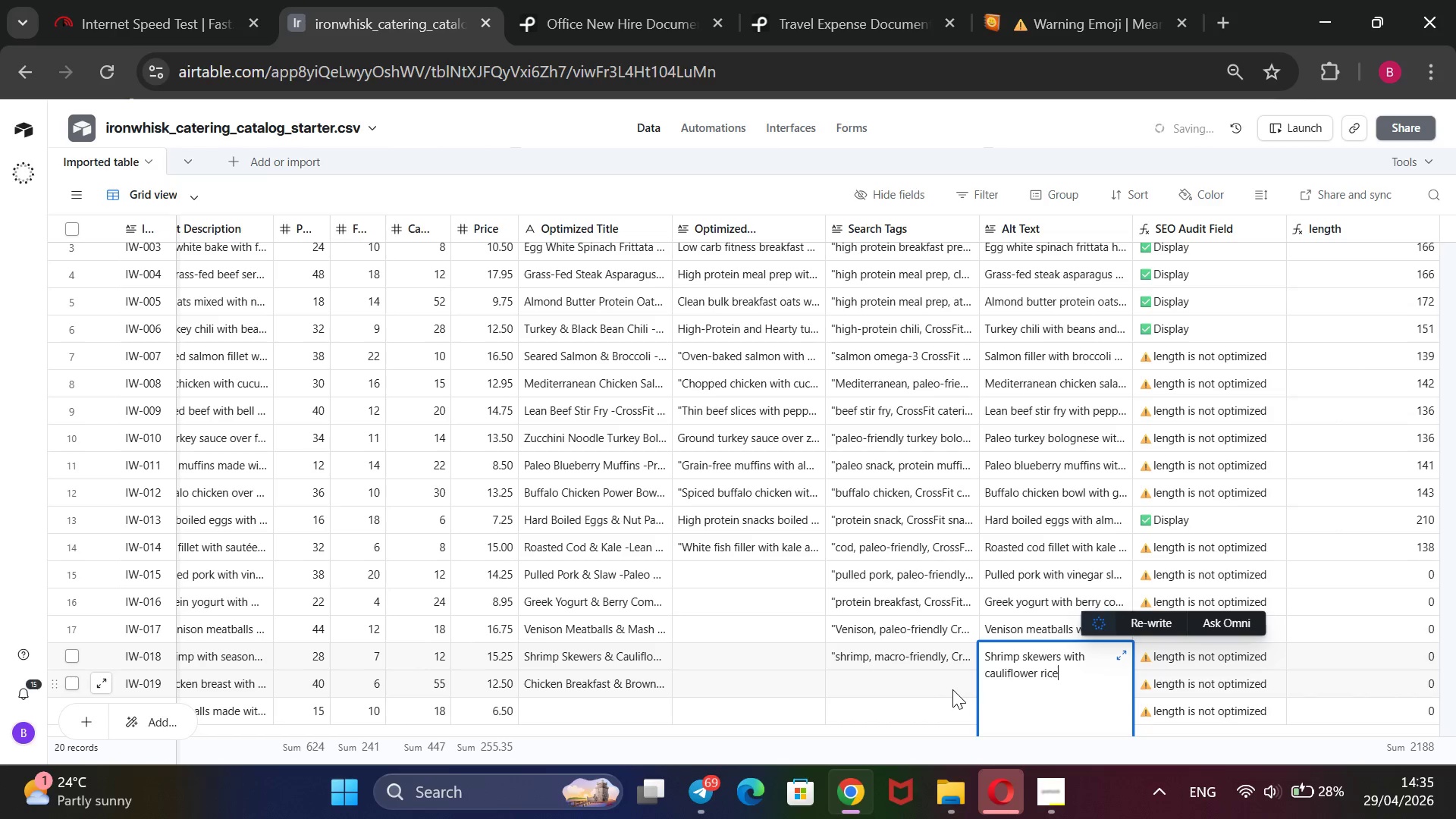 
left_click([957, 688])
 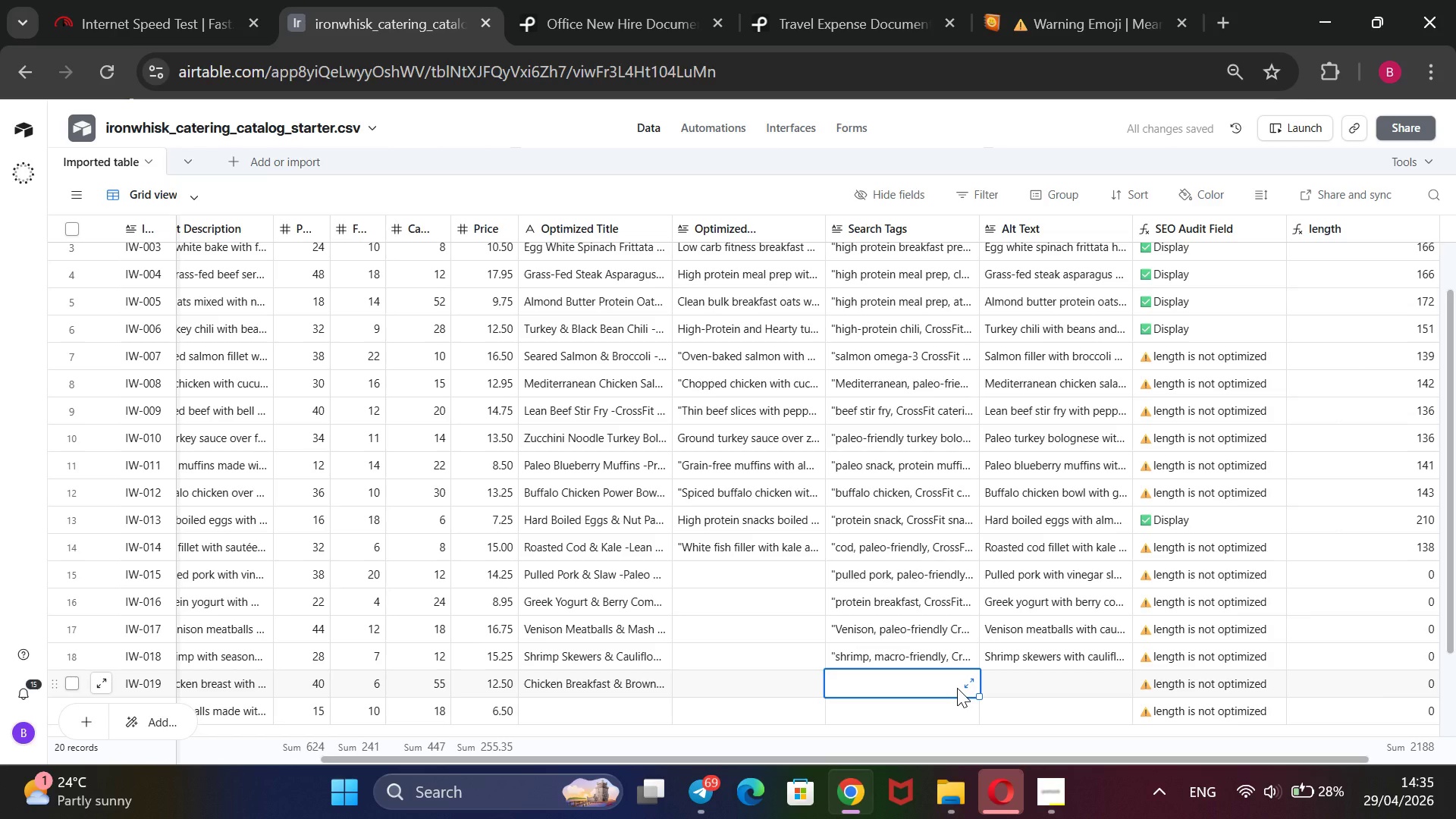 
type(@@)
 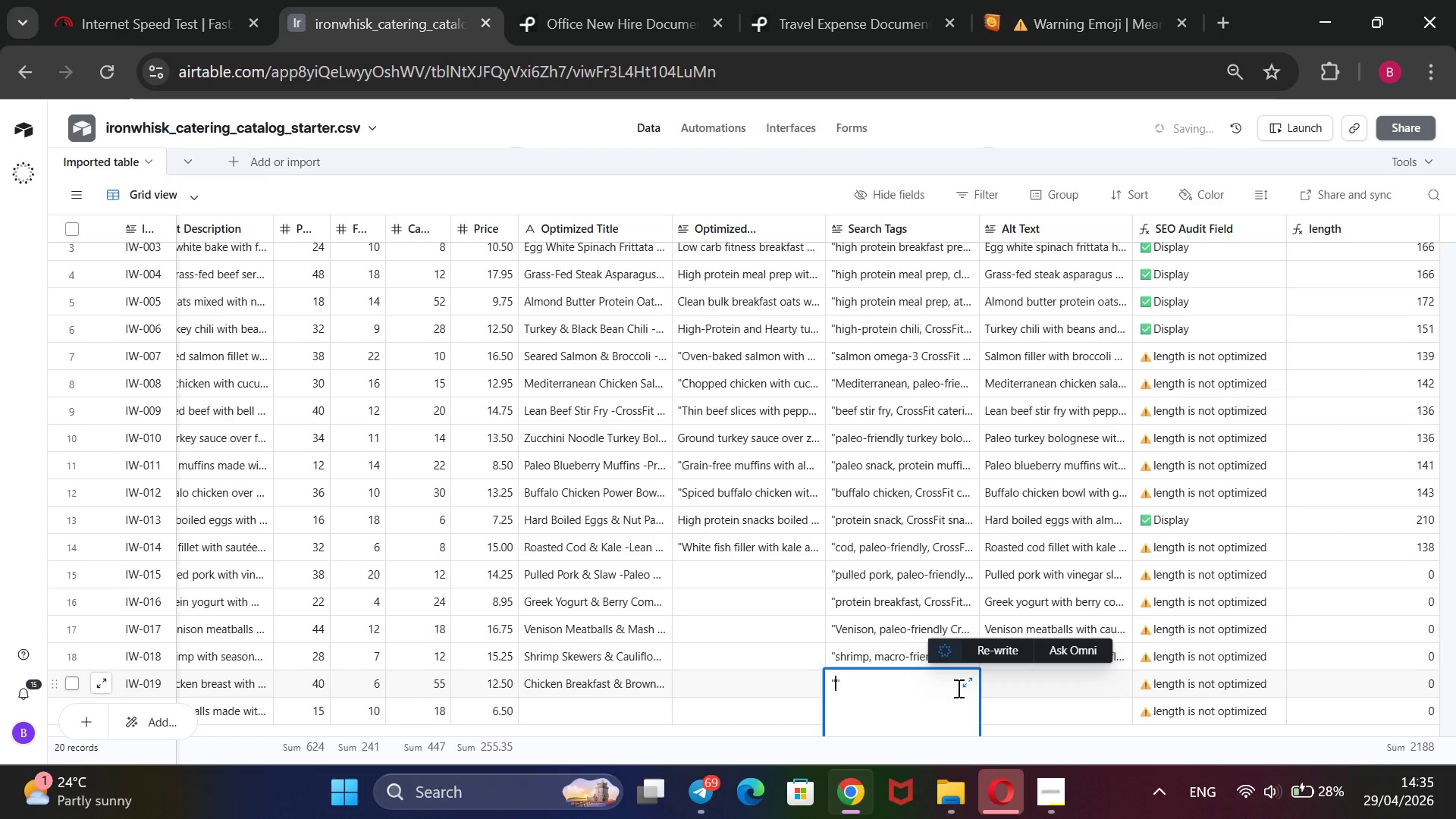 
 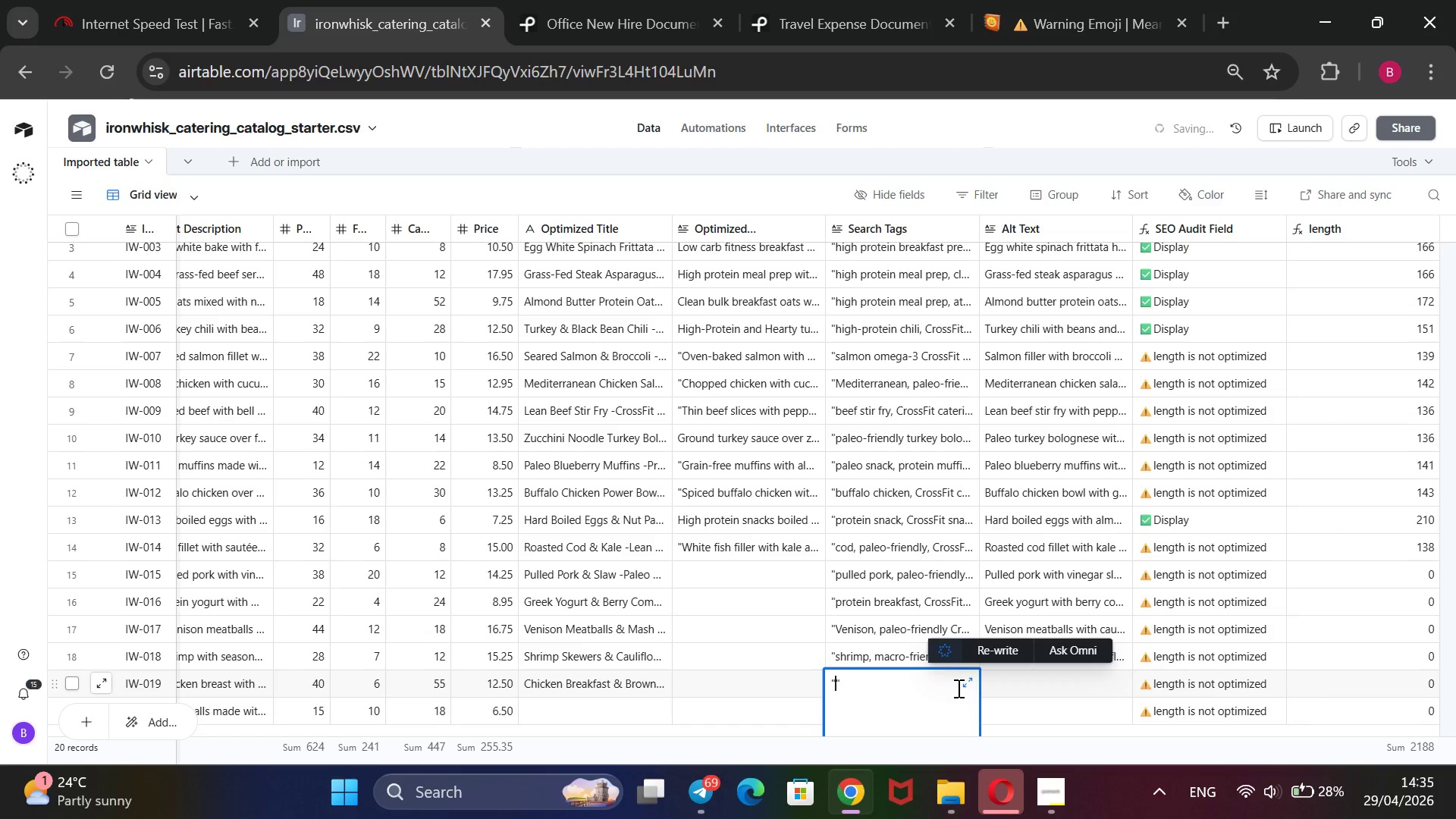 
key(ArrowLeft)
 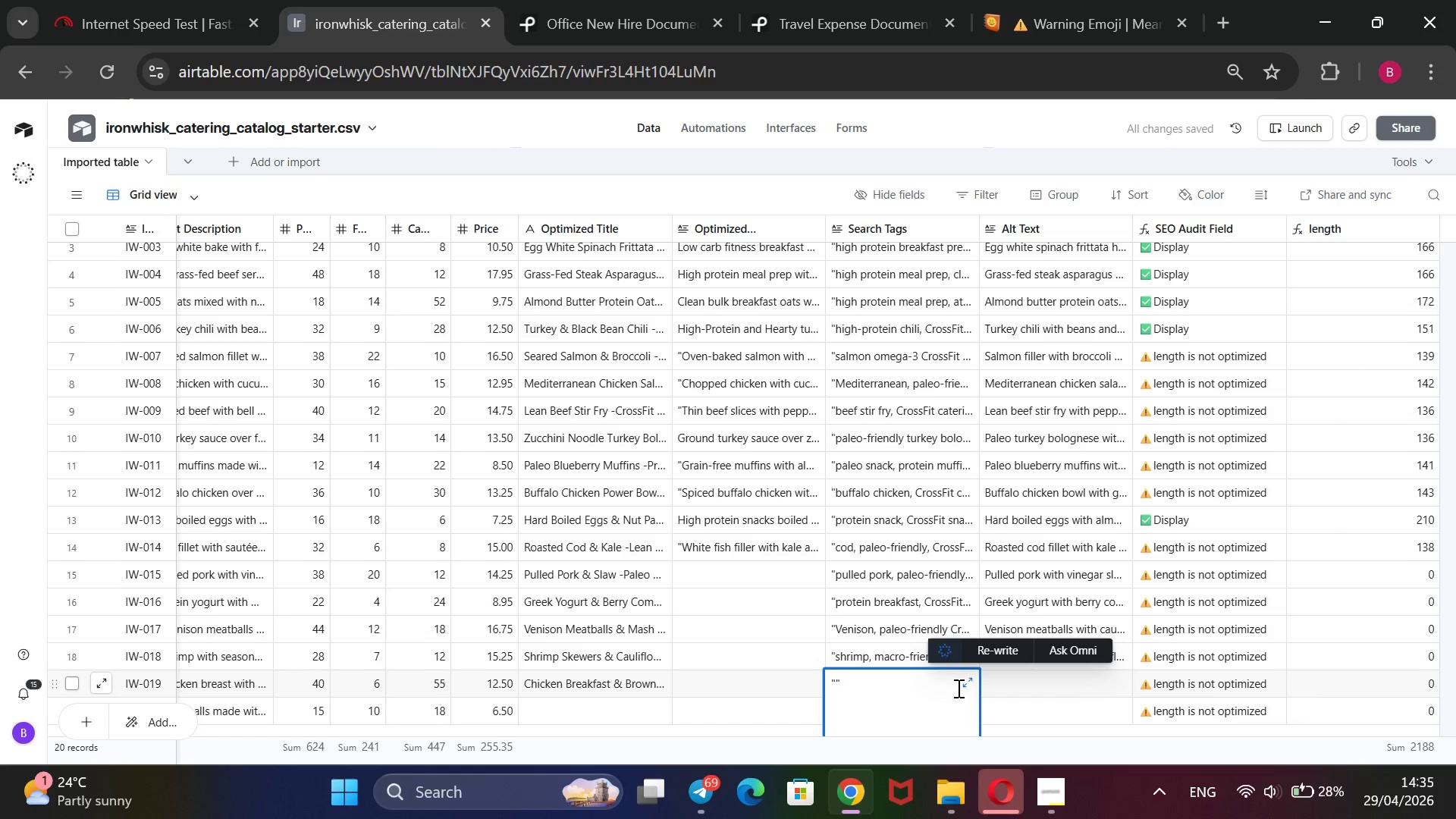 
type(post-workout, recovery meal, CrossFit catering, macro-balanced, celan carb reload)
 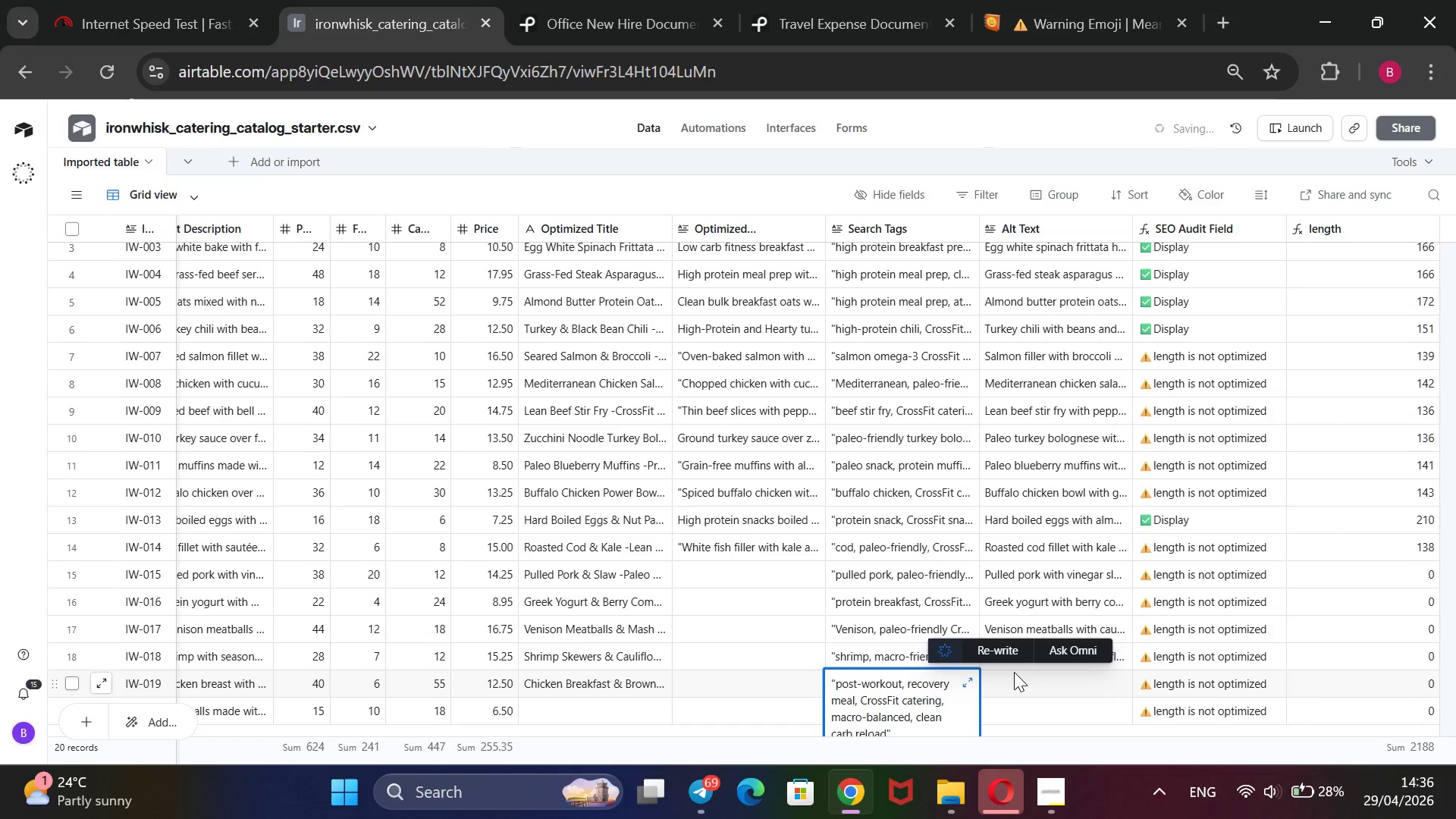 
left_click([1012, 681])
 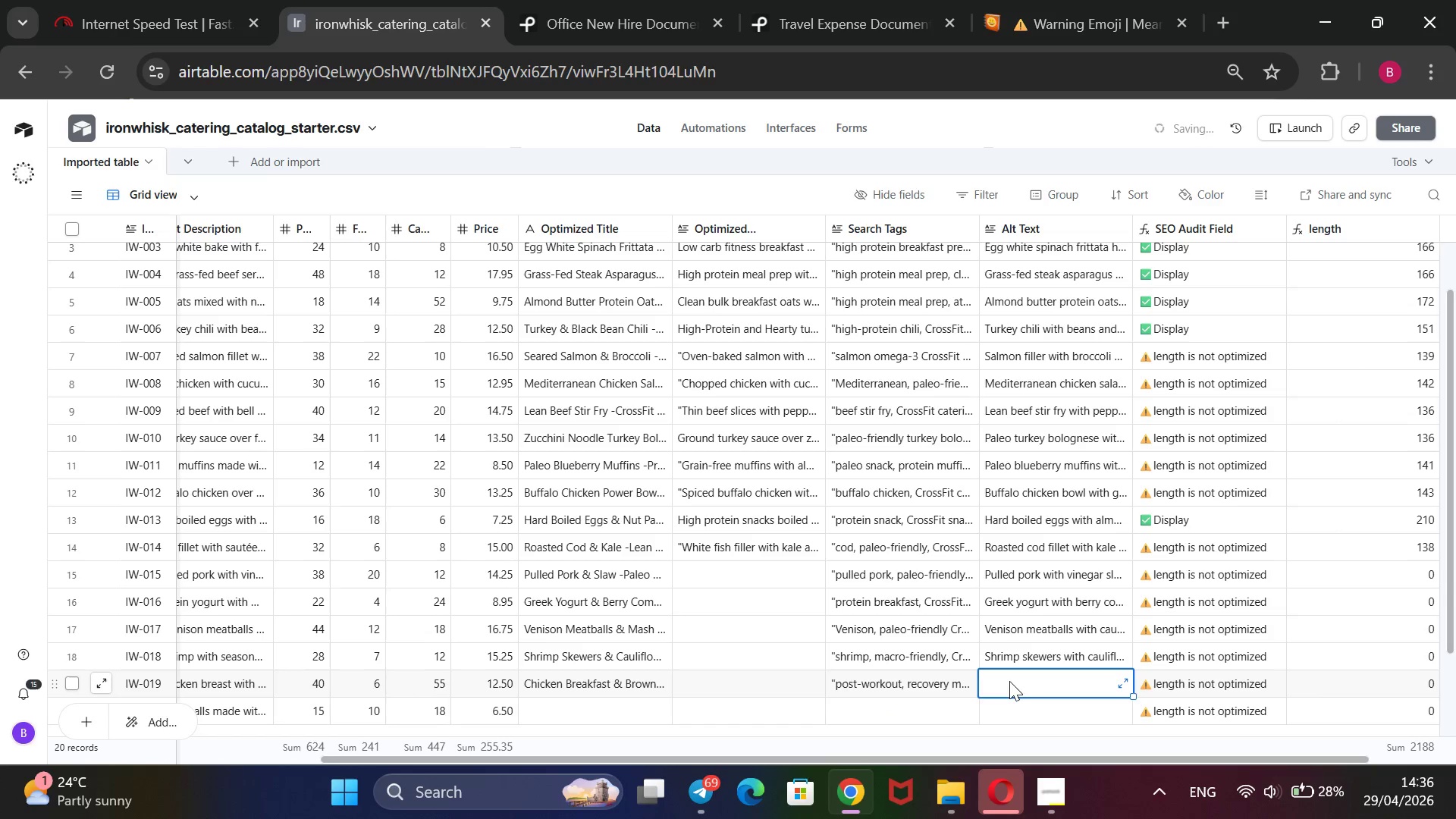 
type(Chicken breast with rice post-workout meal)
 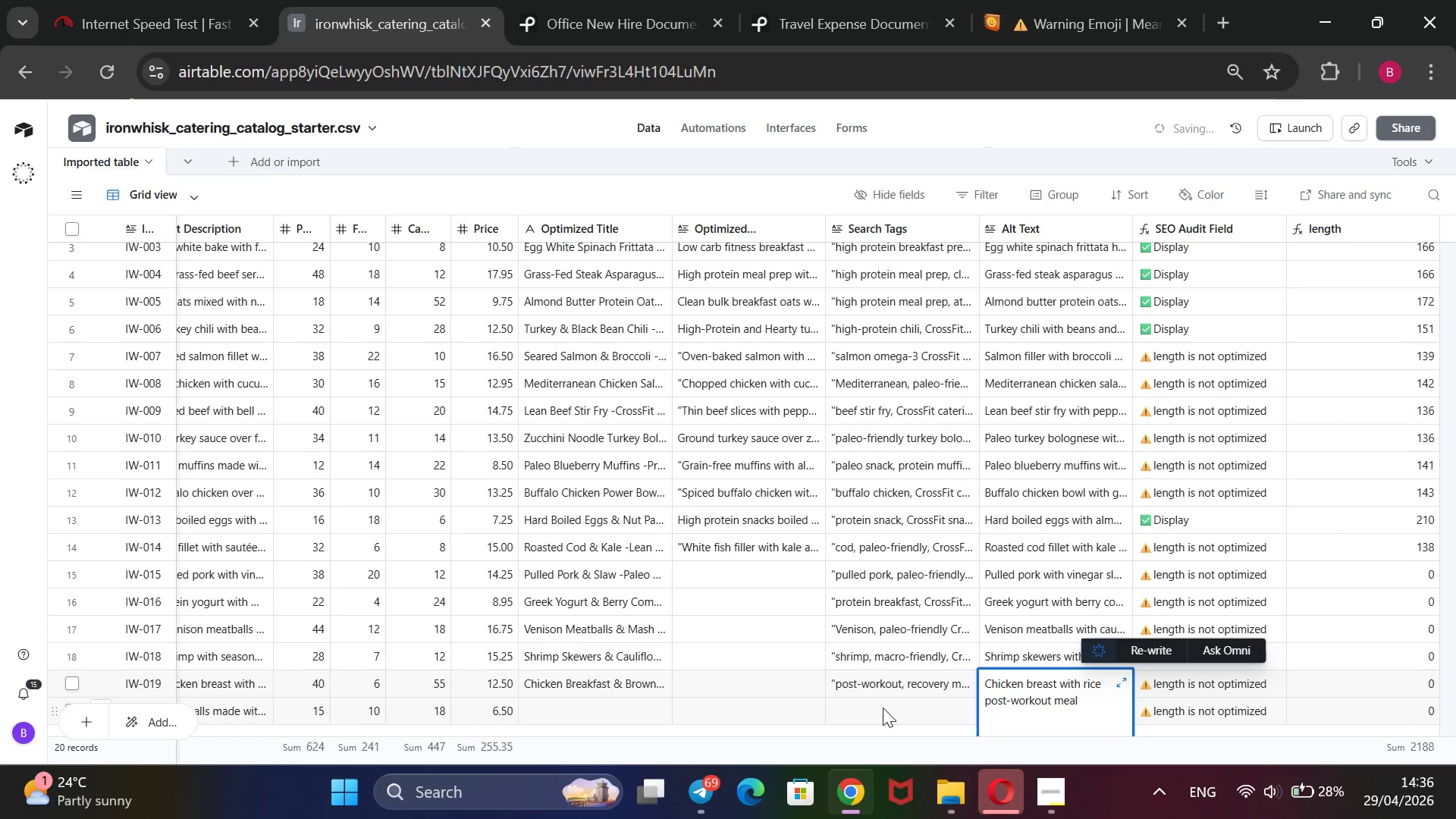 
scroll: coordinate [883, 708], scroll_direction: down, amount: 1.0
 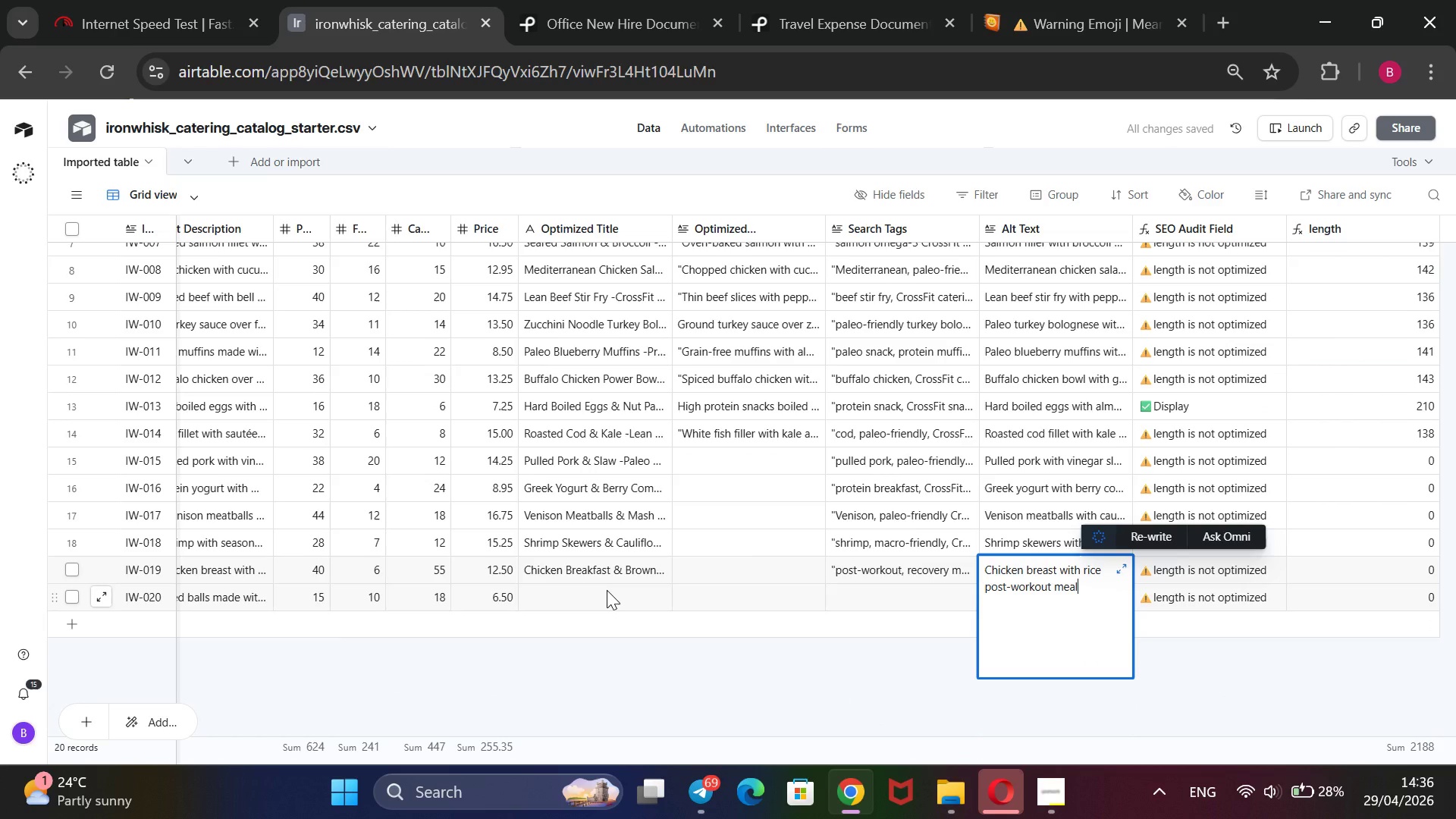 
left_click([607, 590])
 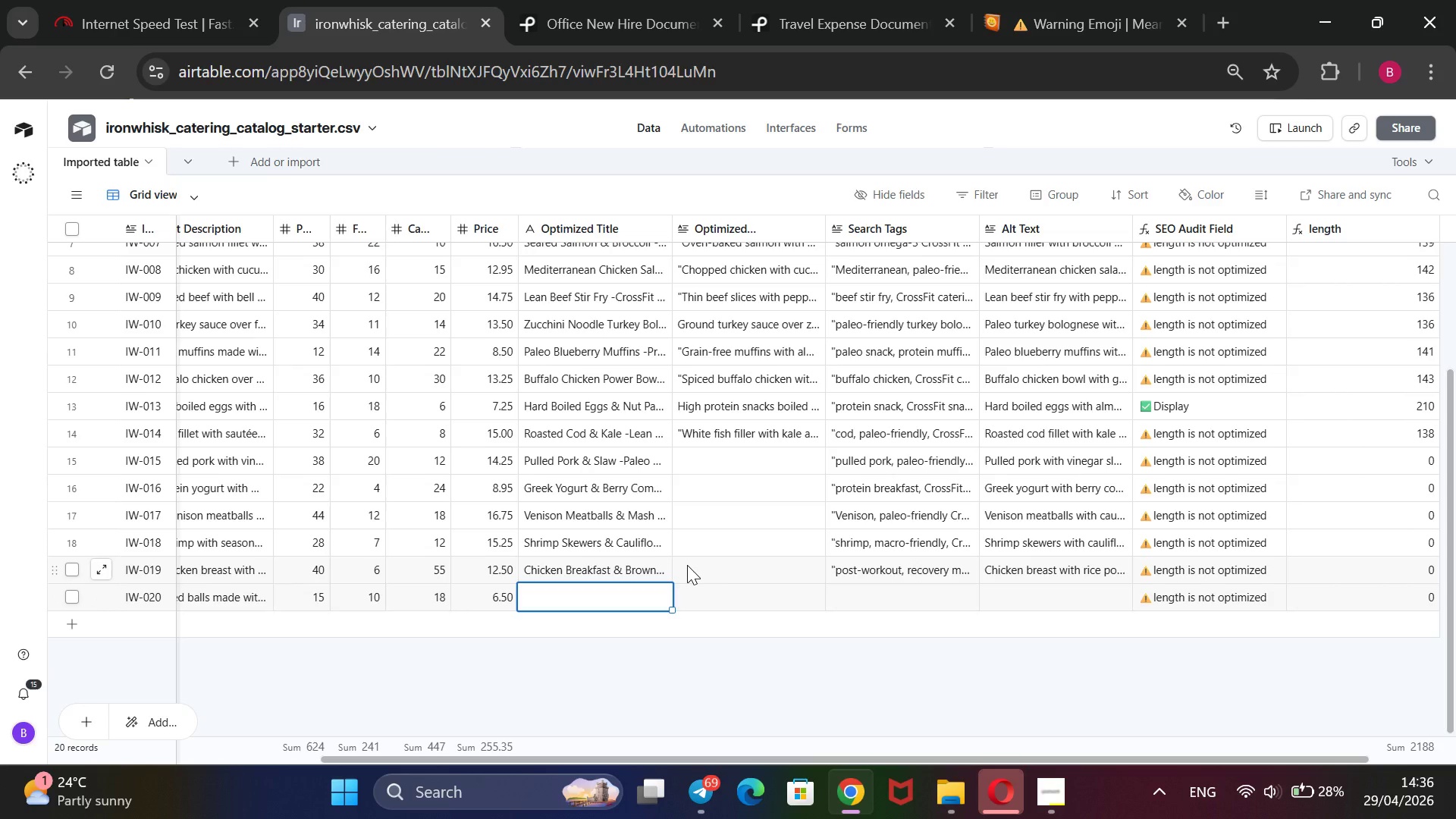 
wait(18.7)
 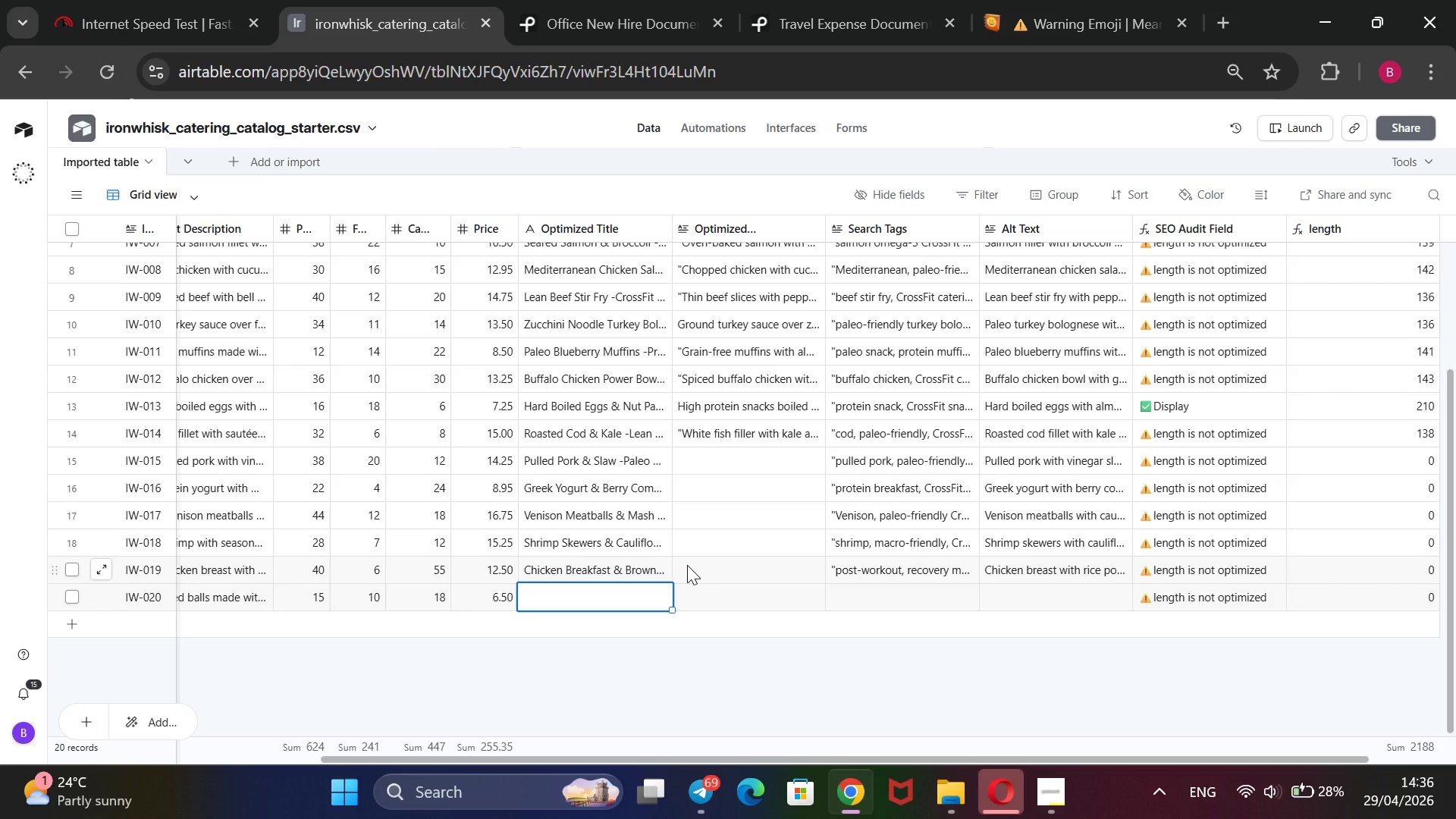 
type(Chocolate Whey Protein Balls - portable Snack)
 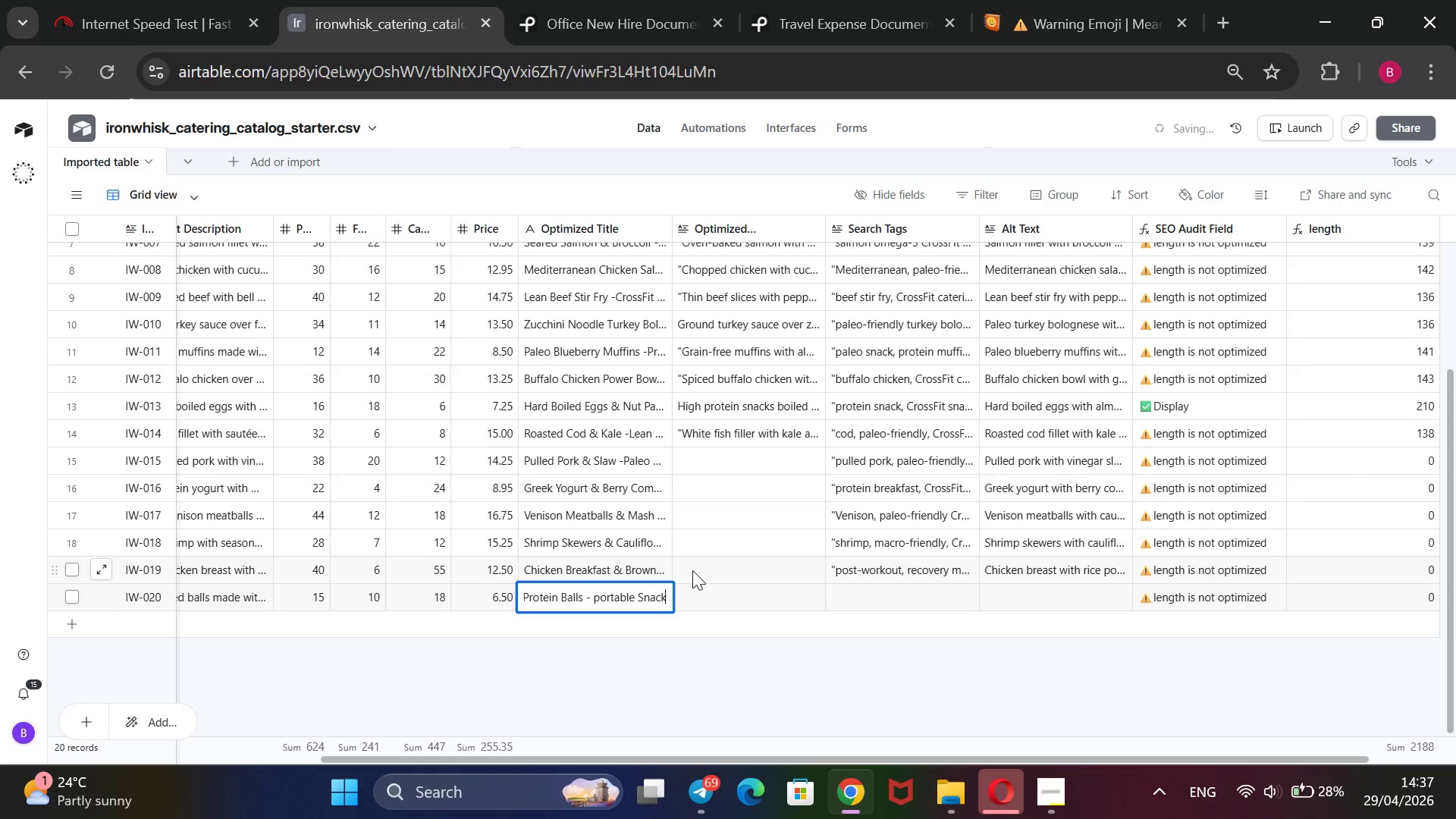 
hold_key(key=ArrowLeft, duration=1.02)
 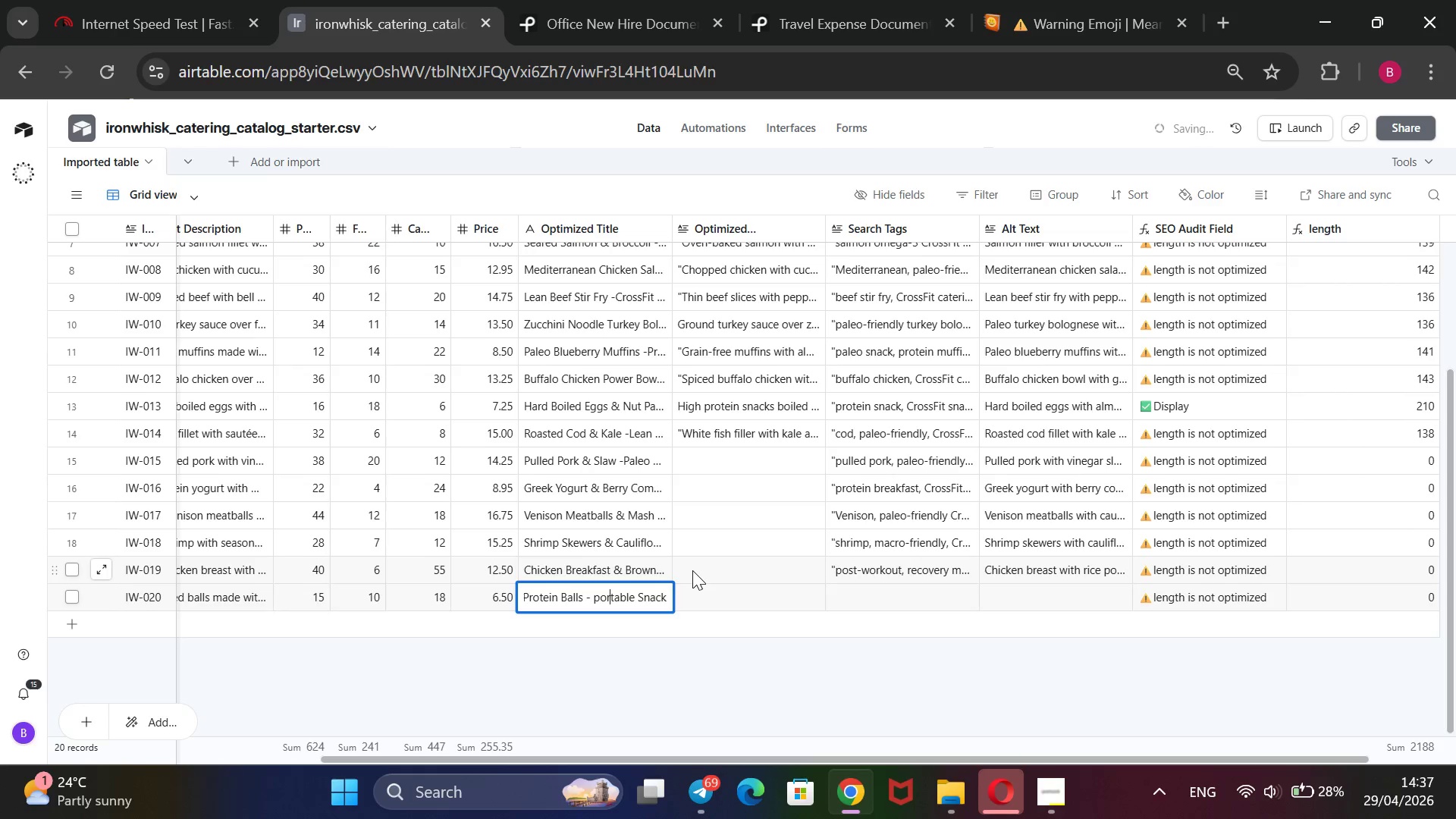 
key(ArrowLeft)
 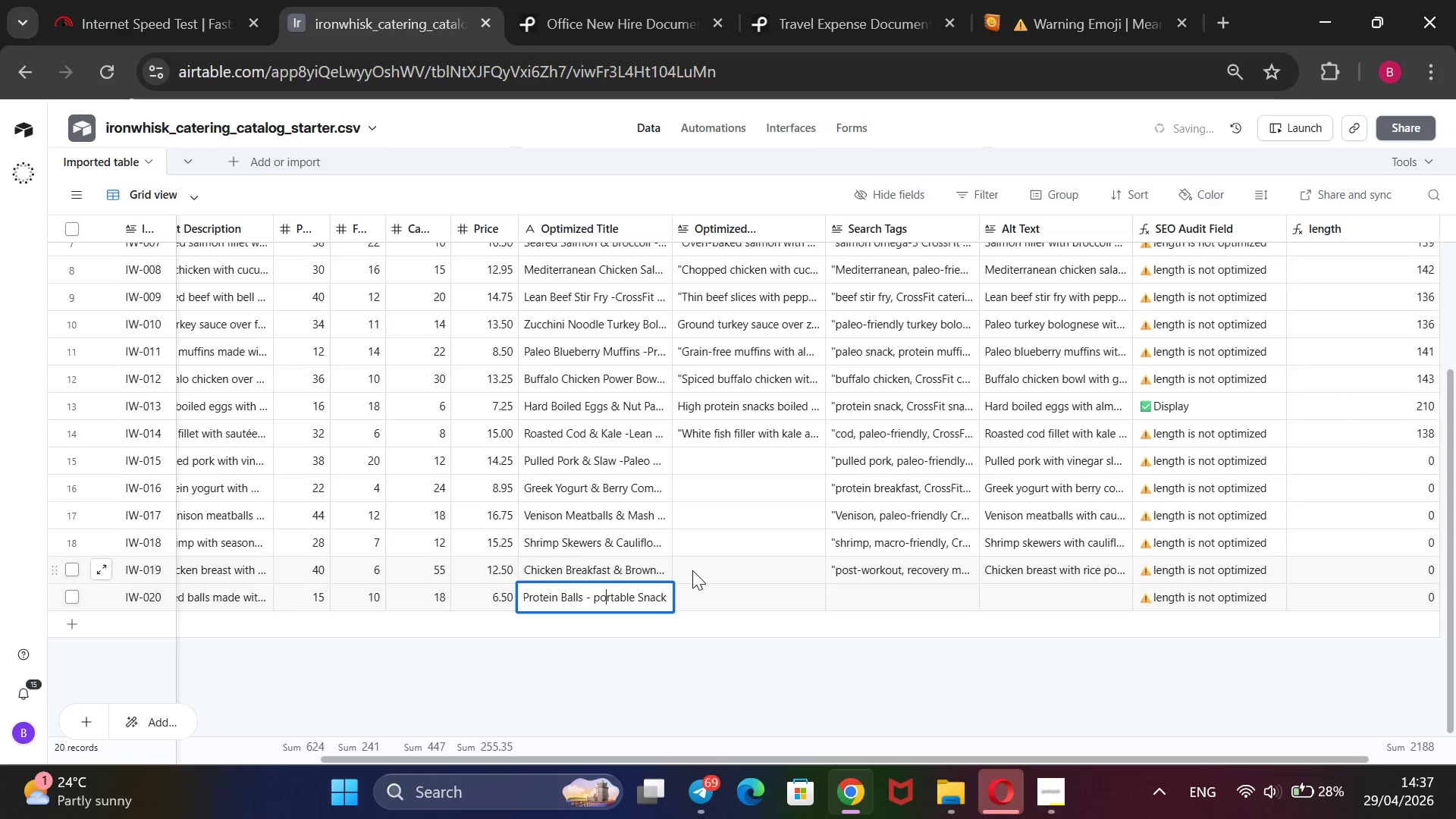 
key(ArrowLeft)
 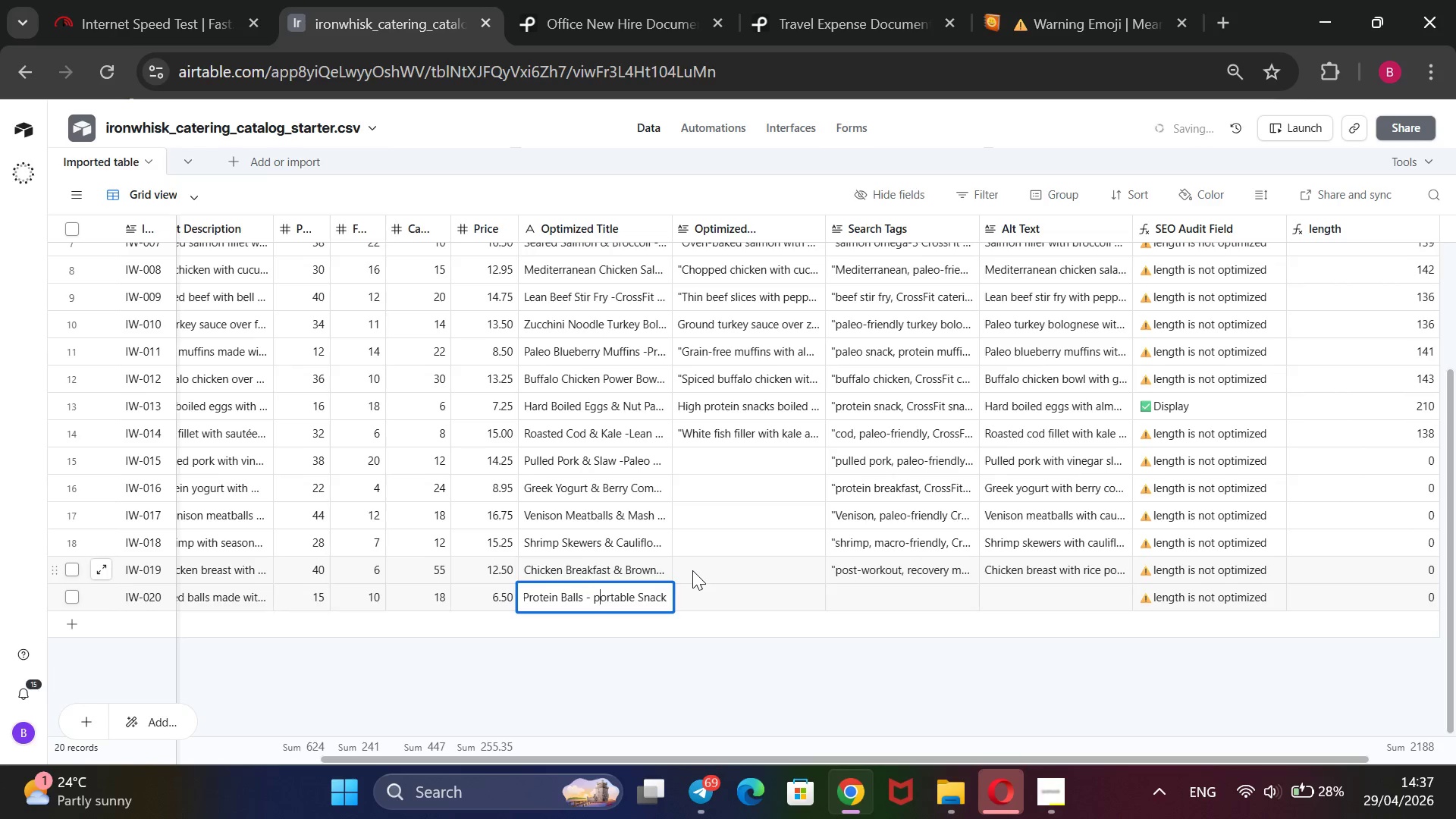 
key(ArrowLeft)
 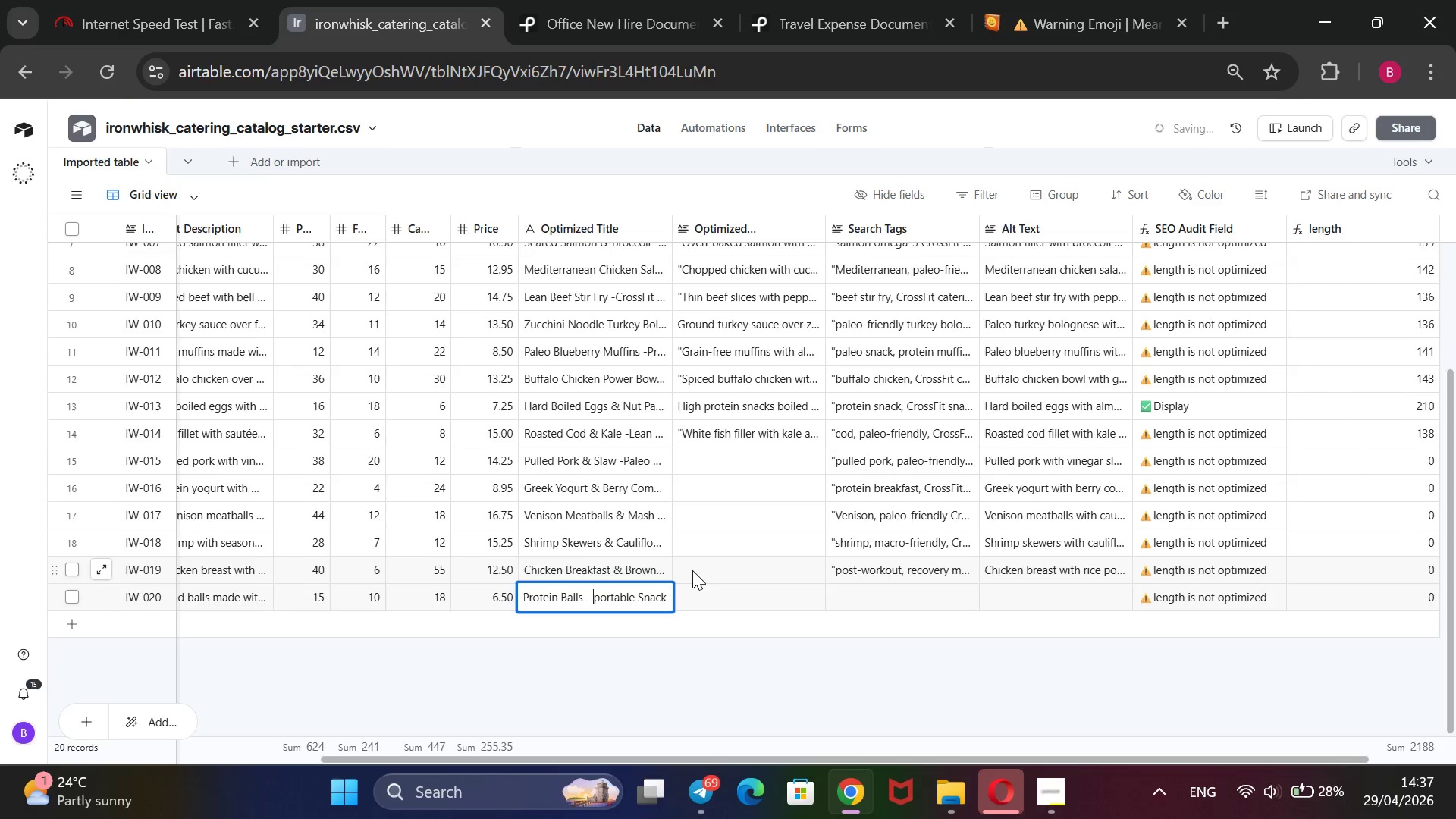 
key(ArrowRight)
 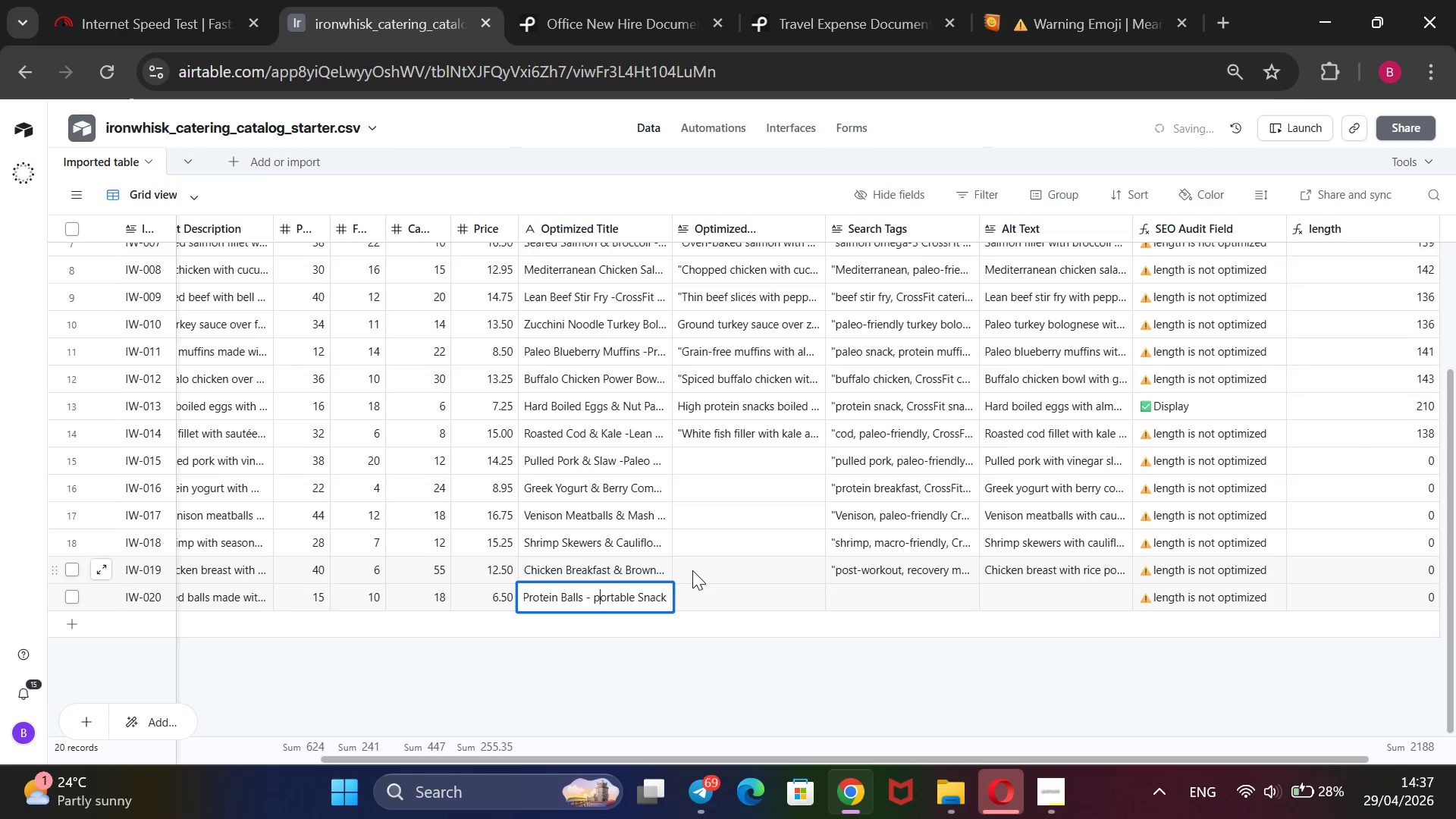 
key(CapsLock)
 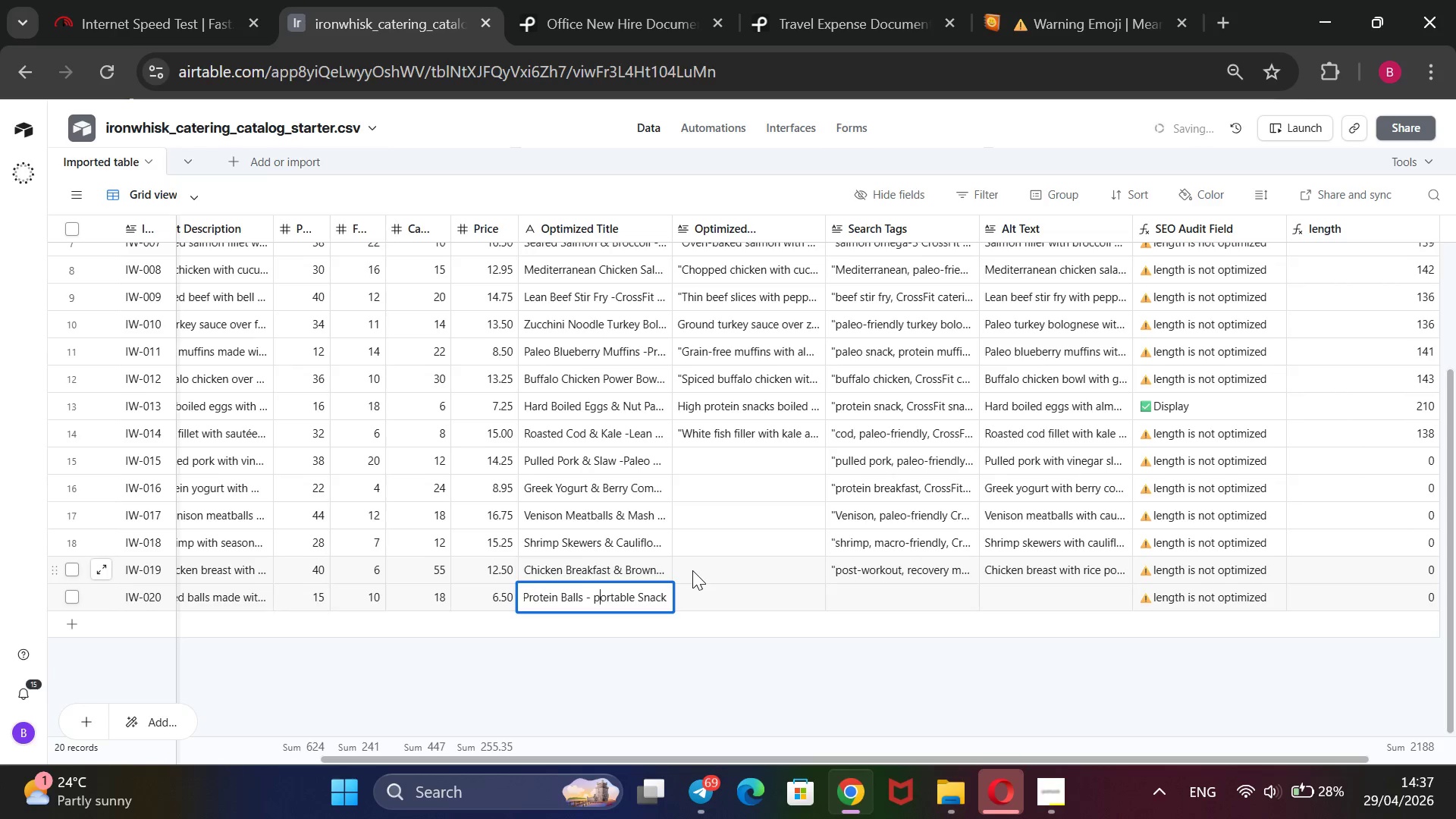 
key(Backspace)
 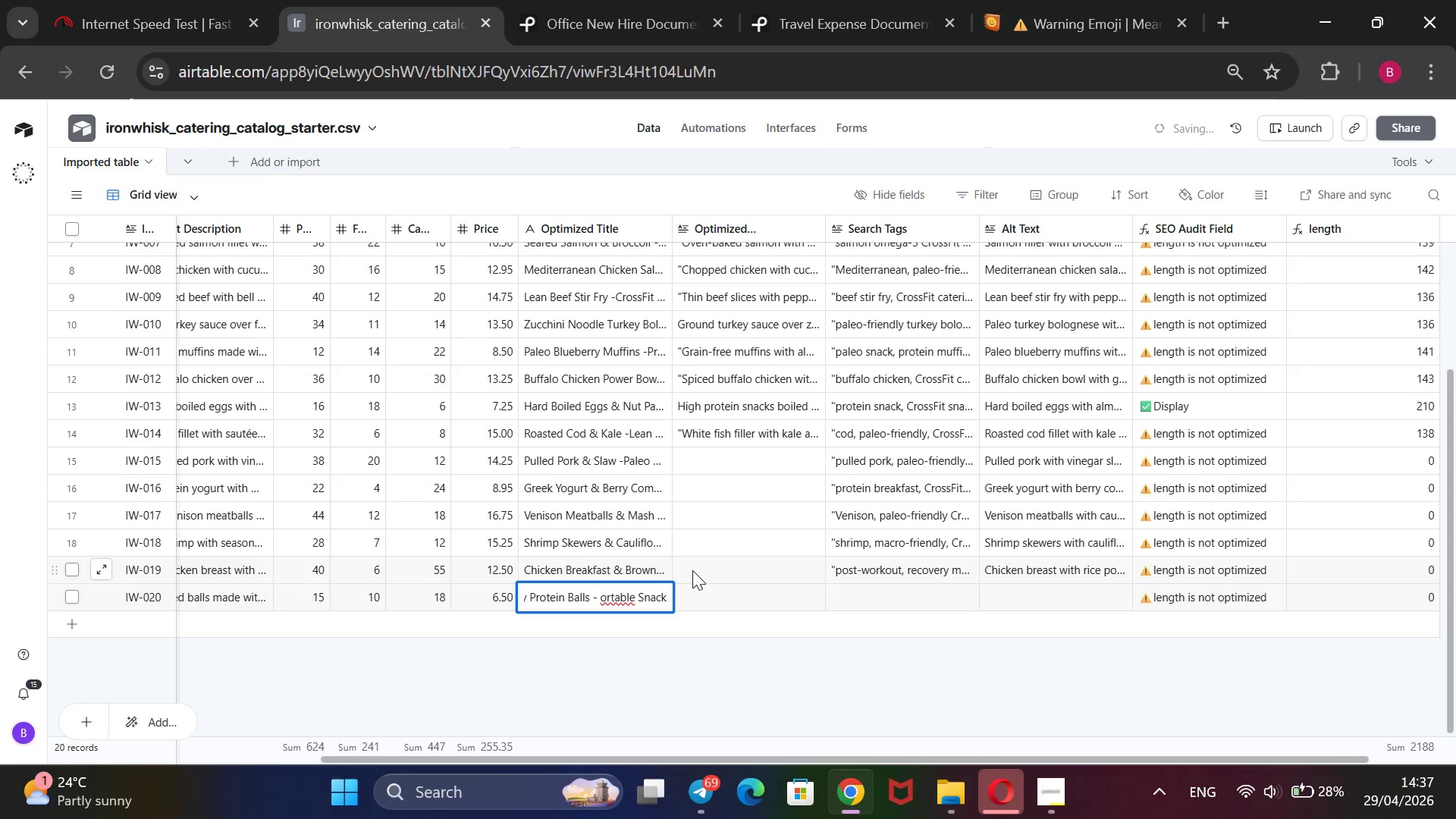 
key(CapsLock)
 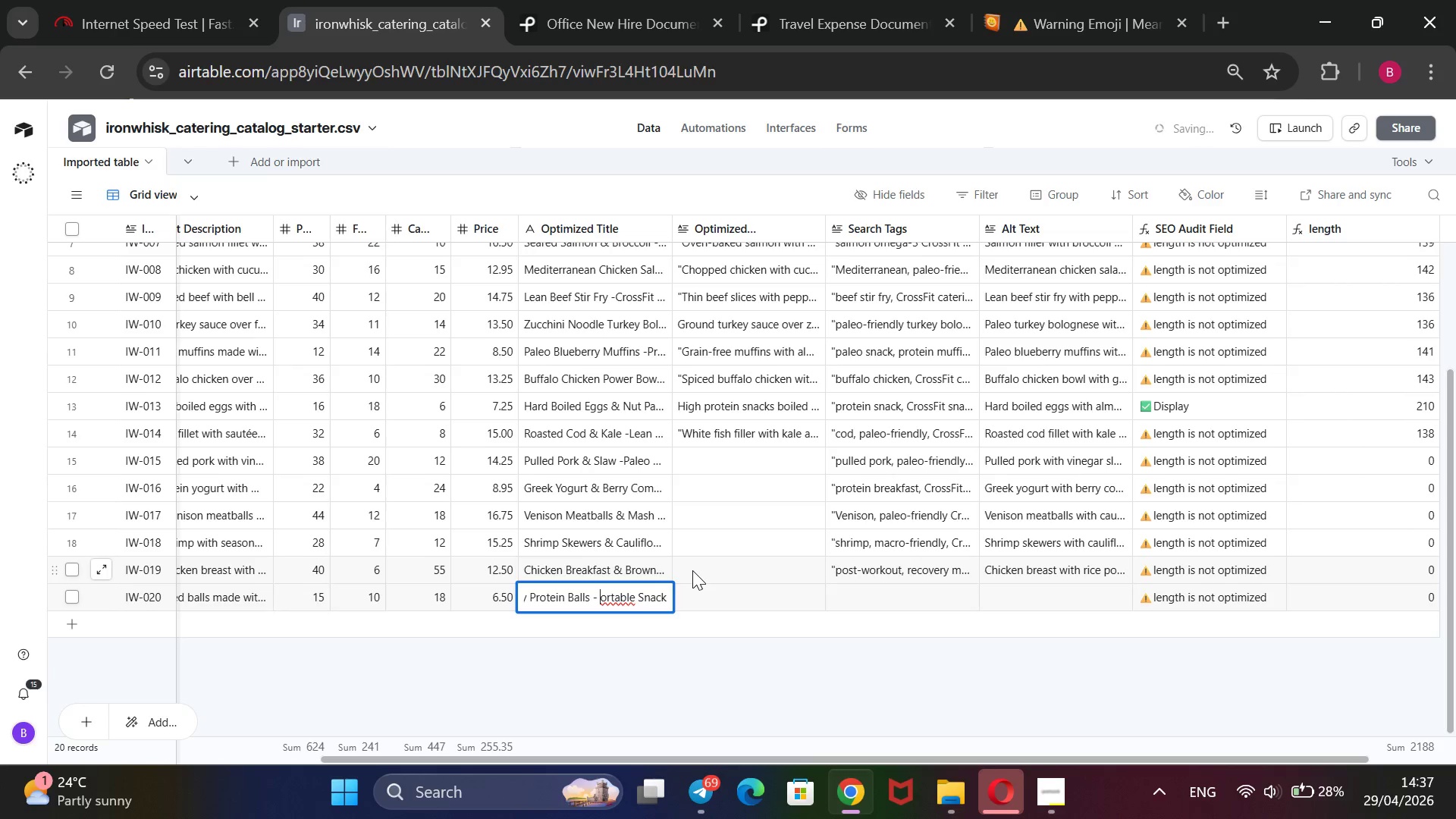 
key(CapsLock)
 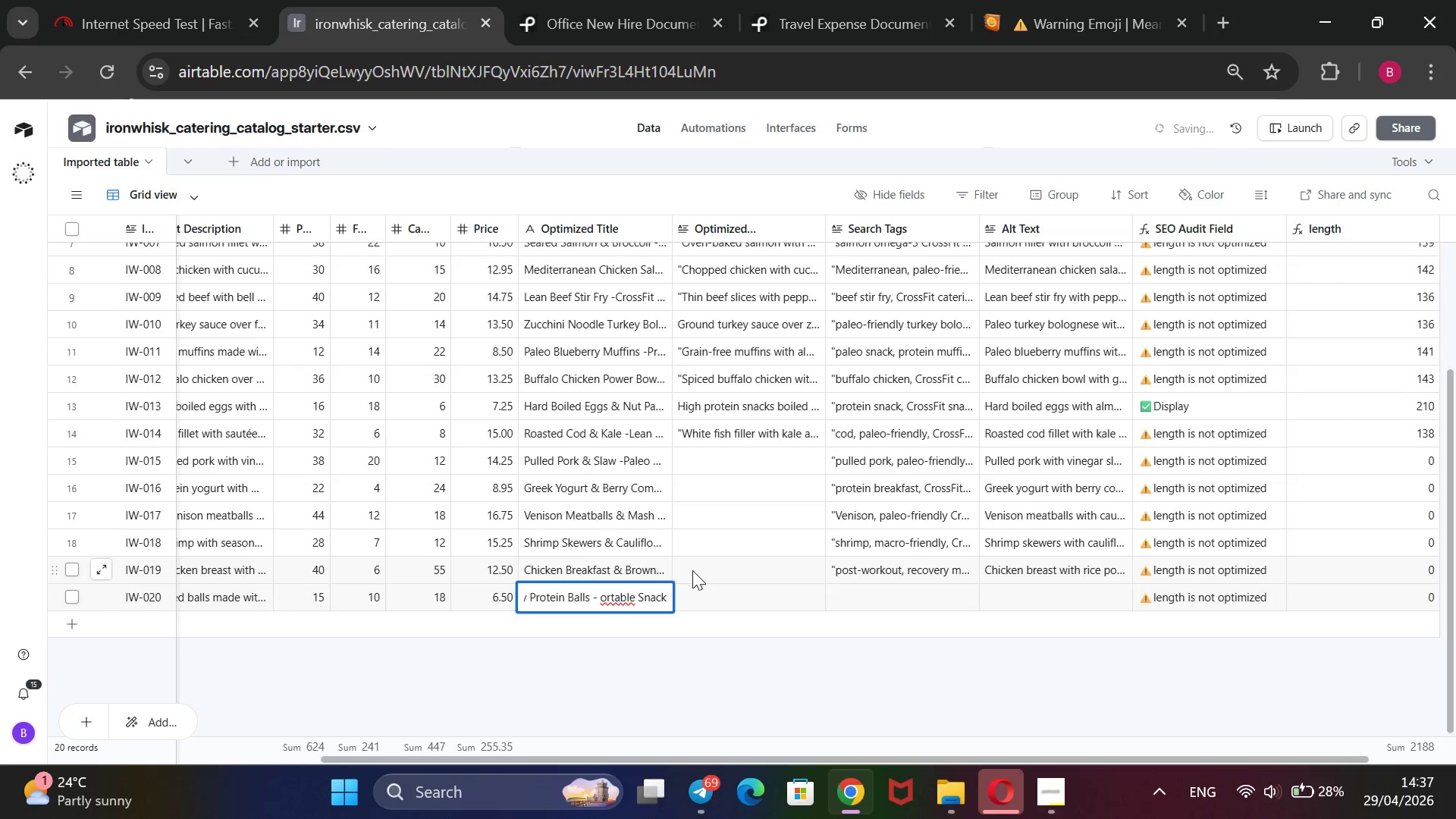 
key(P)
 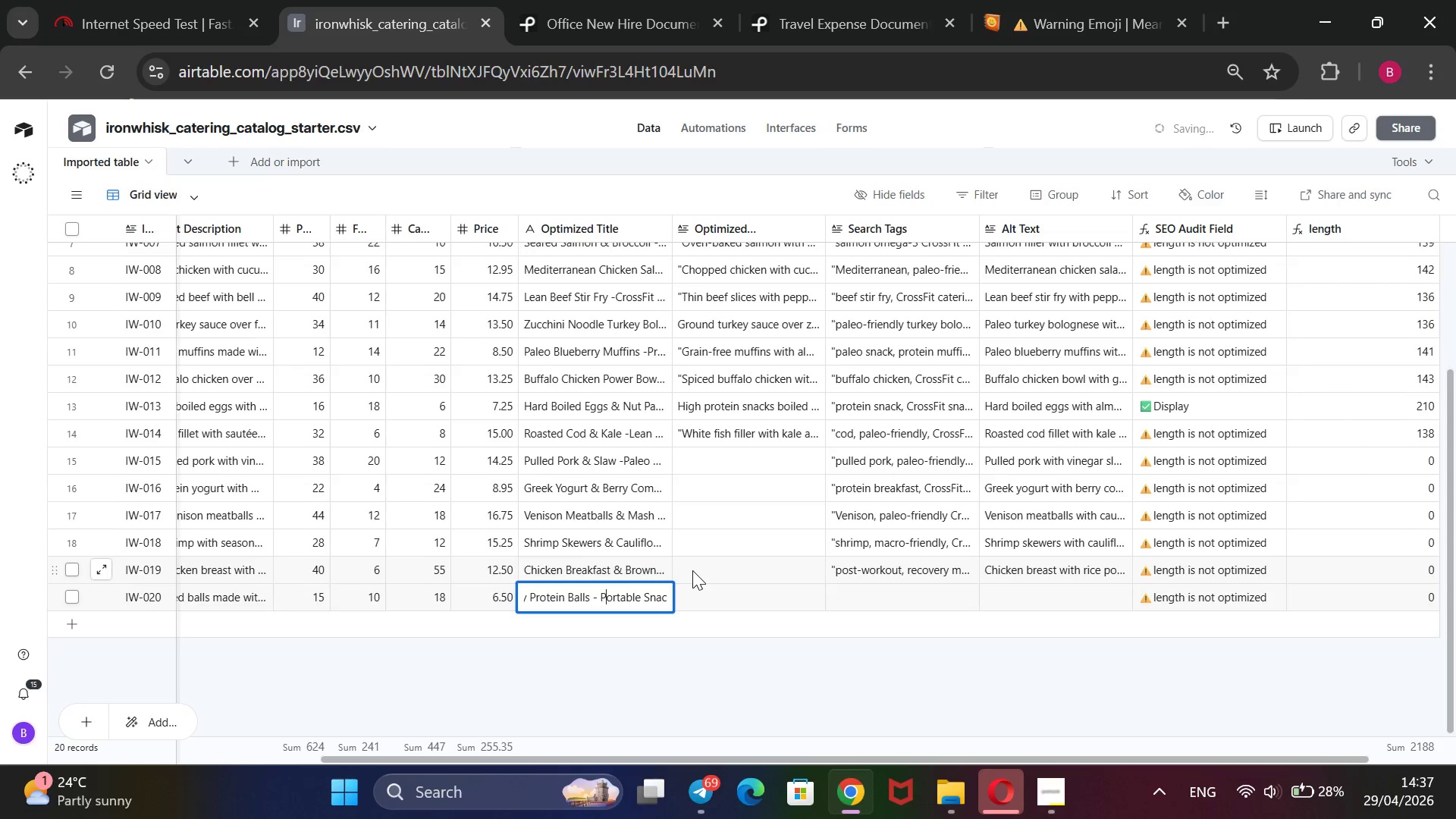 
key(CapsLock)
 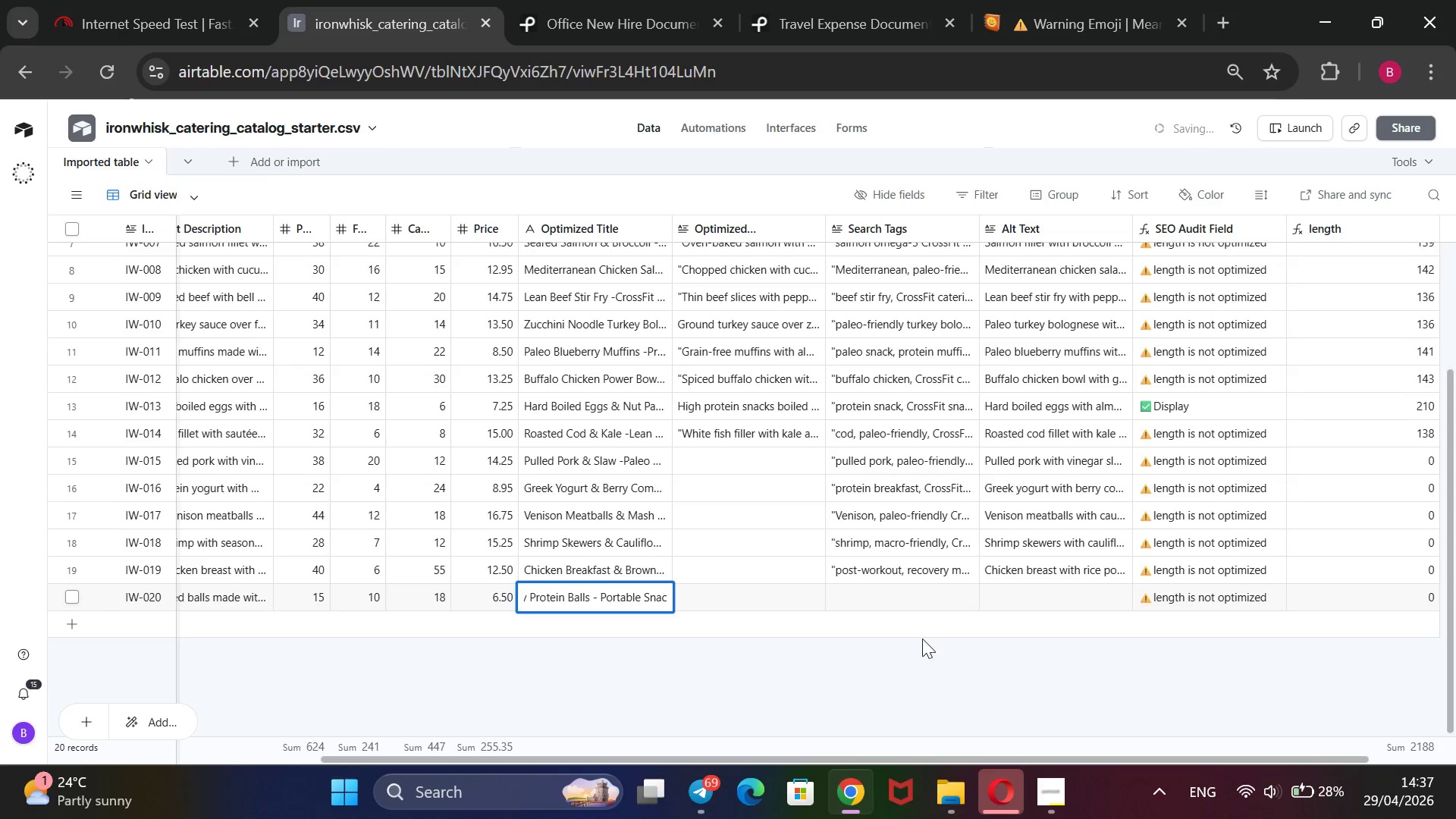 
left_click([898, 595])
 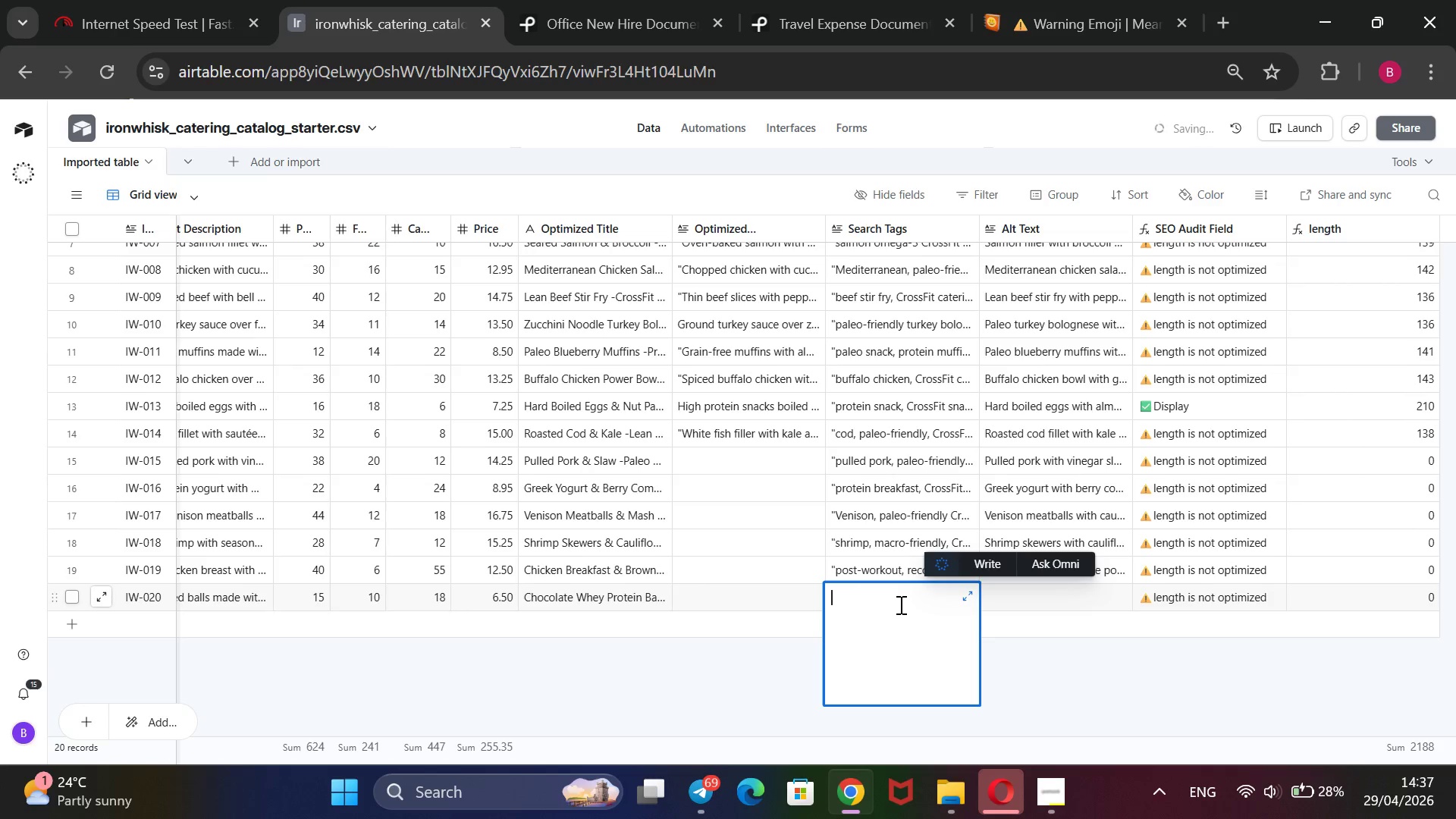 
type(@@)
 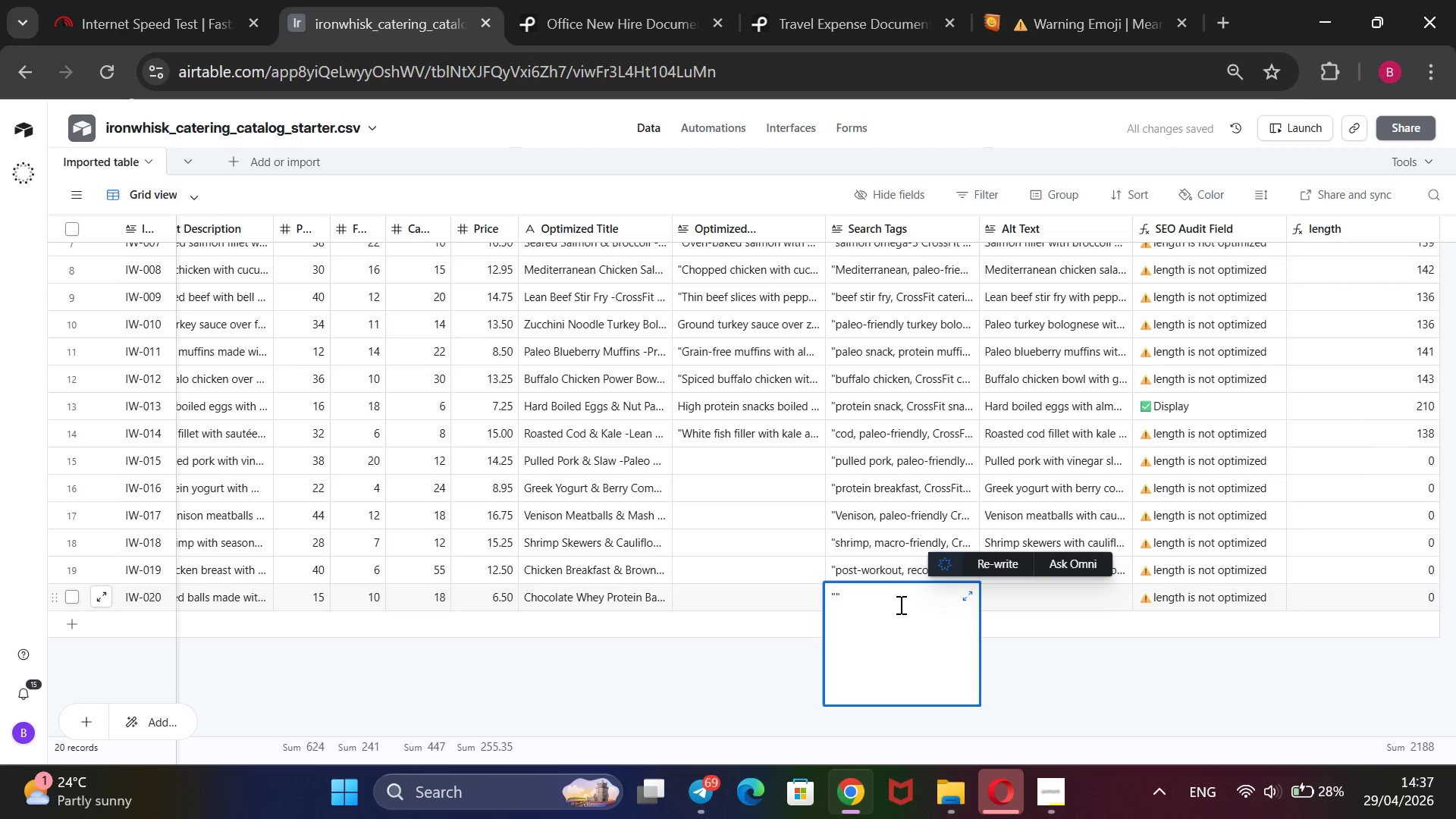 
key(ArrowLeft)
 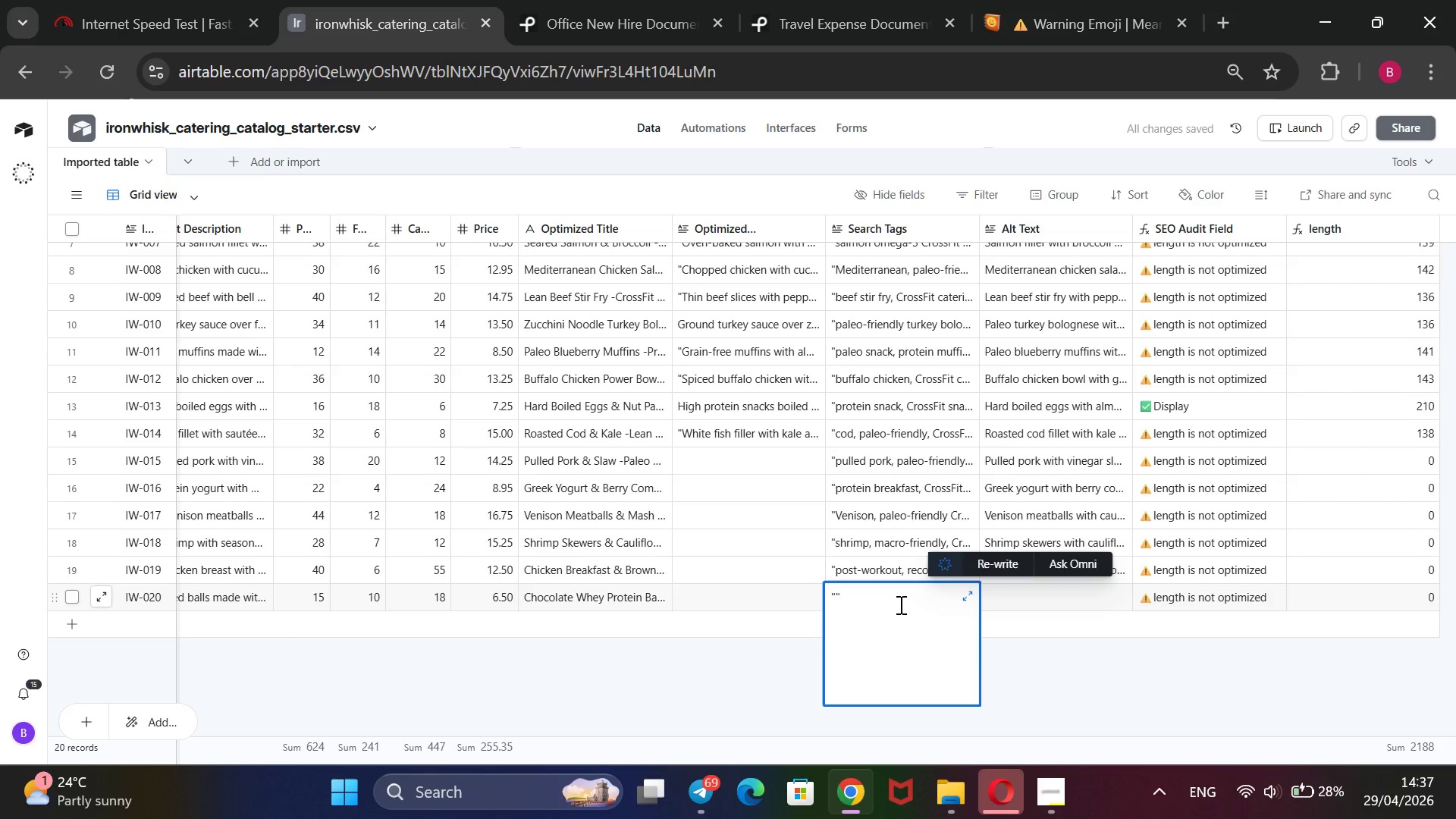 
type(protein snack, whey protein,,)
key(Backspace)
type( CrossFit snack, macro-friendly portable protein)
 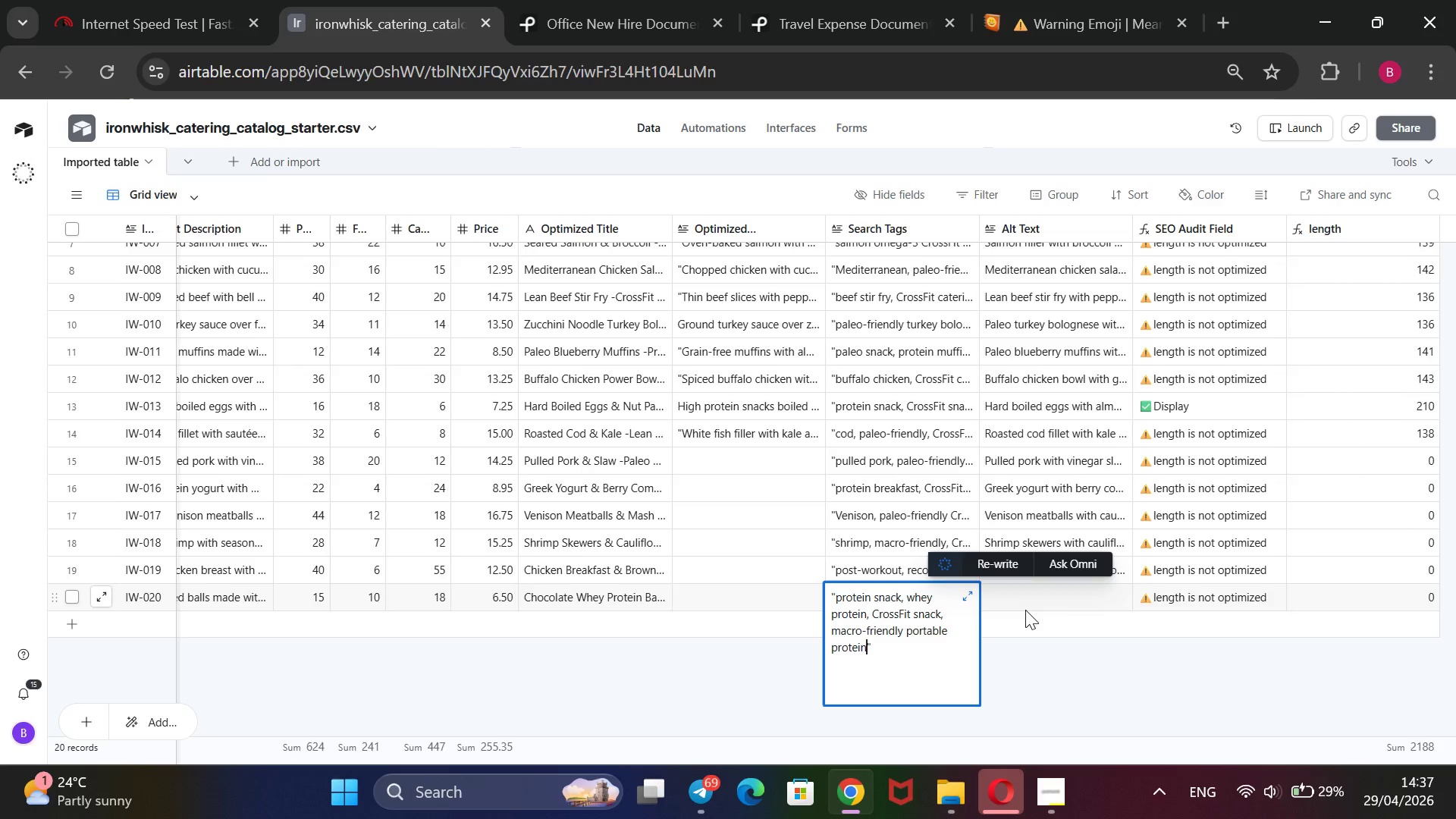 
type(Choclo)
key(Backspace)
key(Backspace)
type(olate whey protein balls snack)
 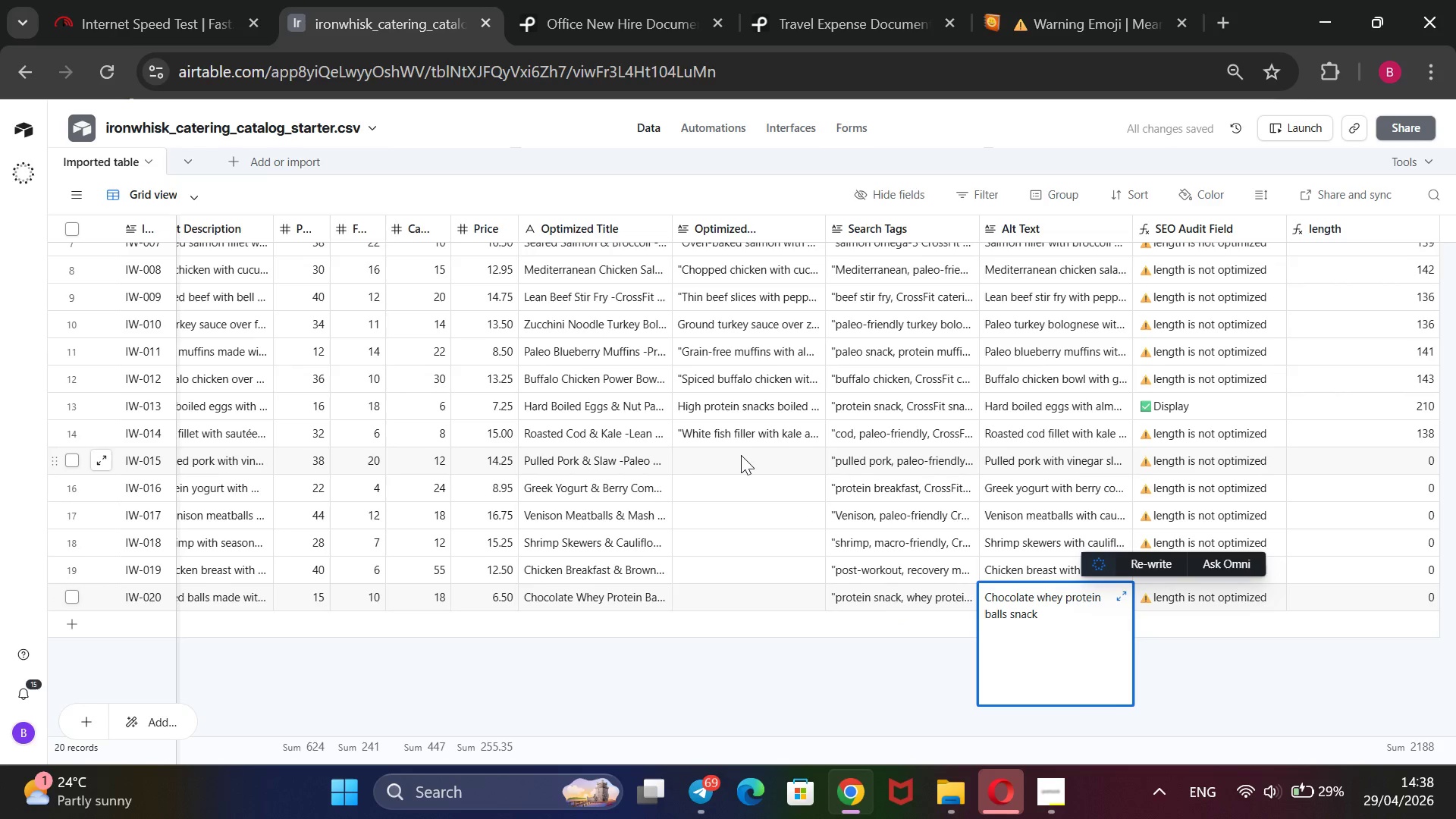 
wait(14.0)
 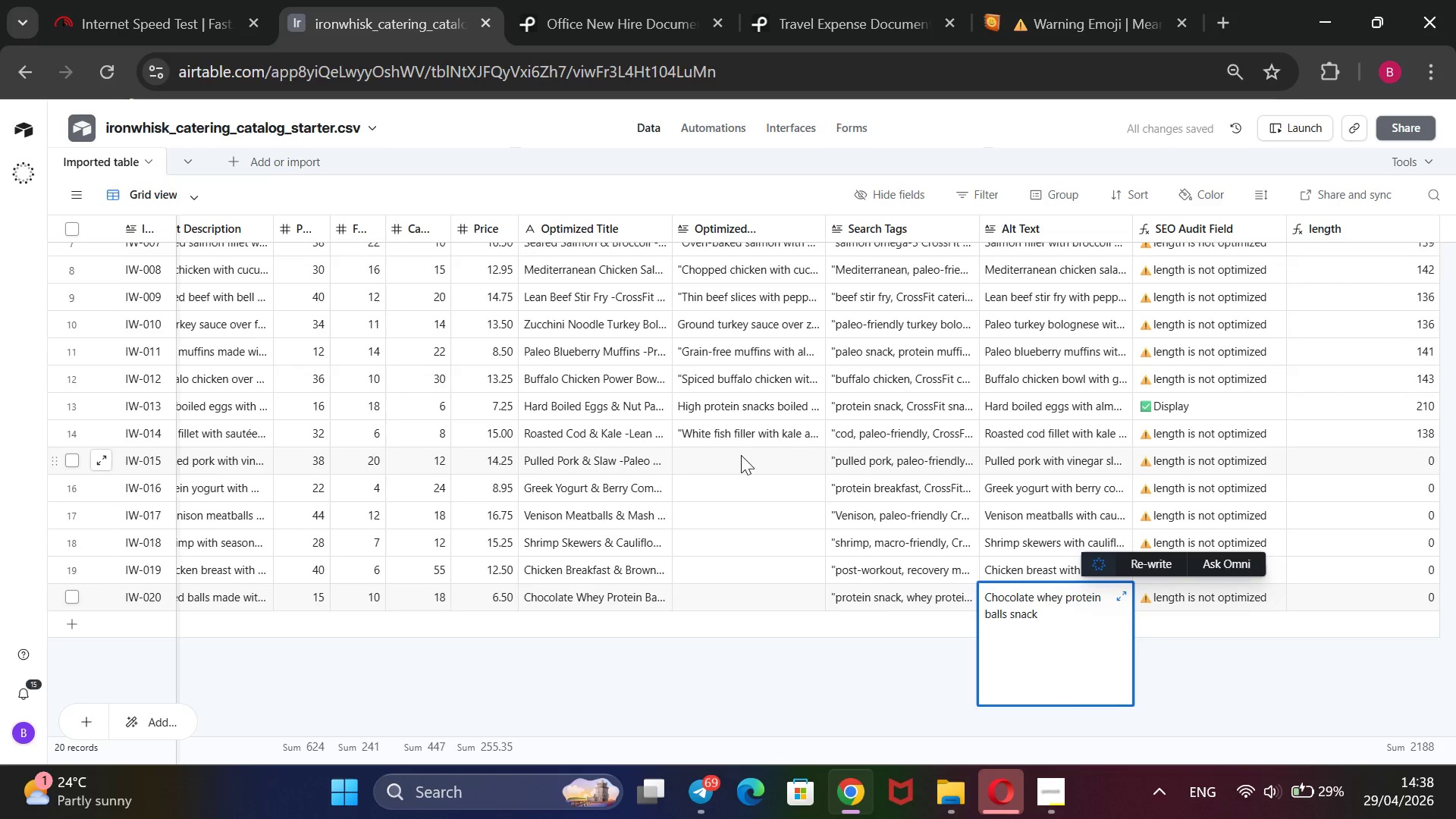 
left_click([741, 455])
 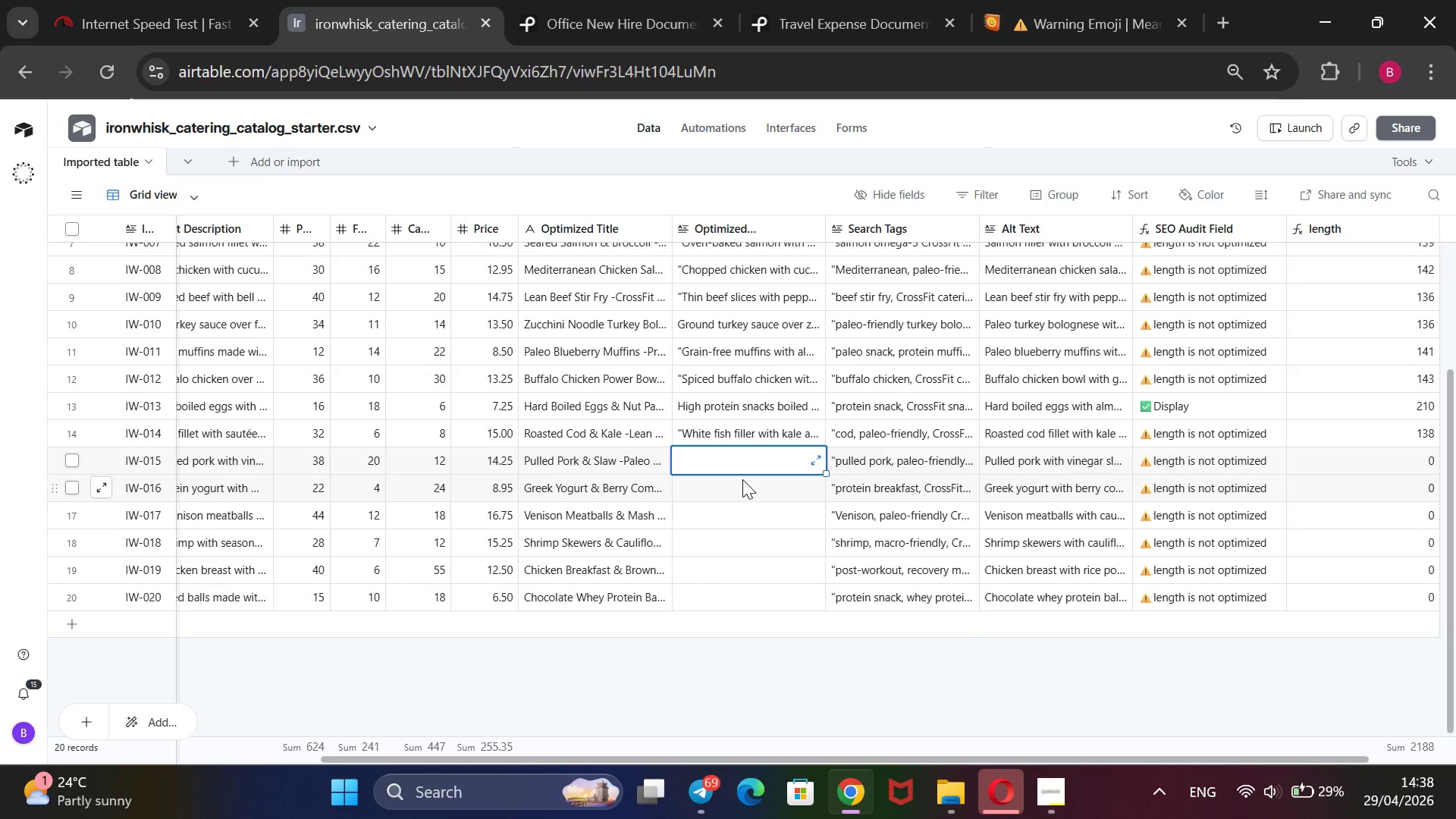 
hold_key(key=ShiftRight, duration=0.36)
 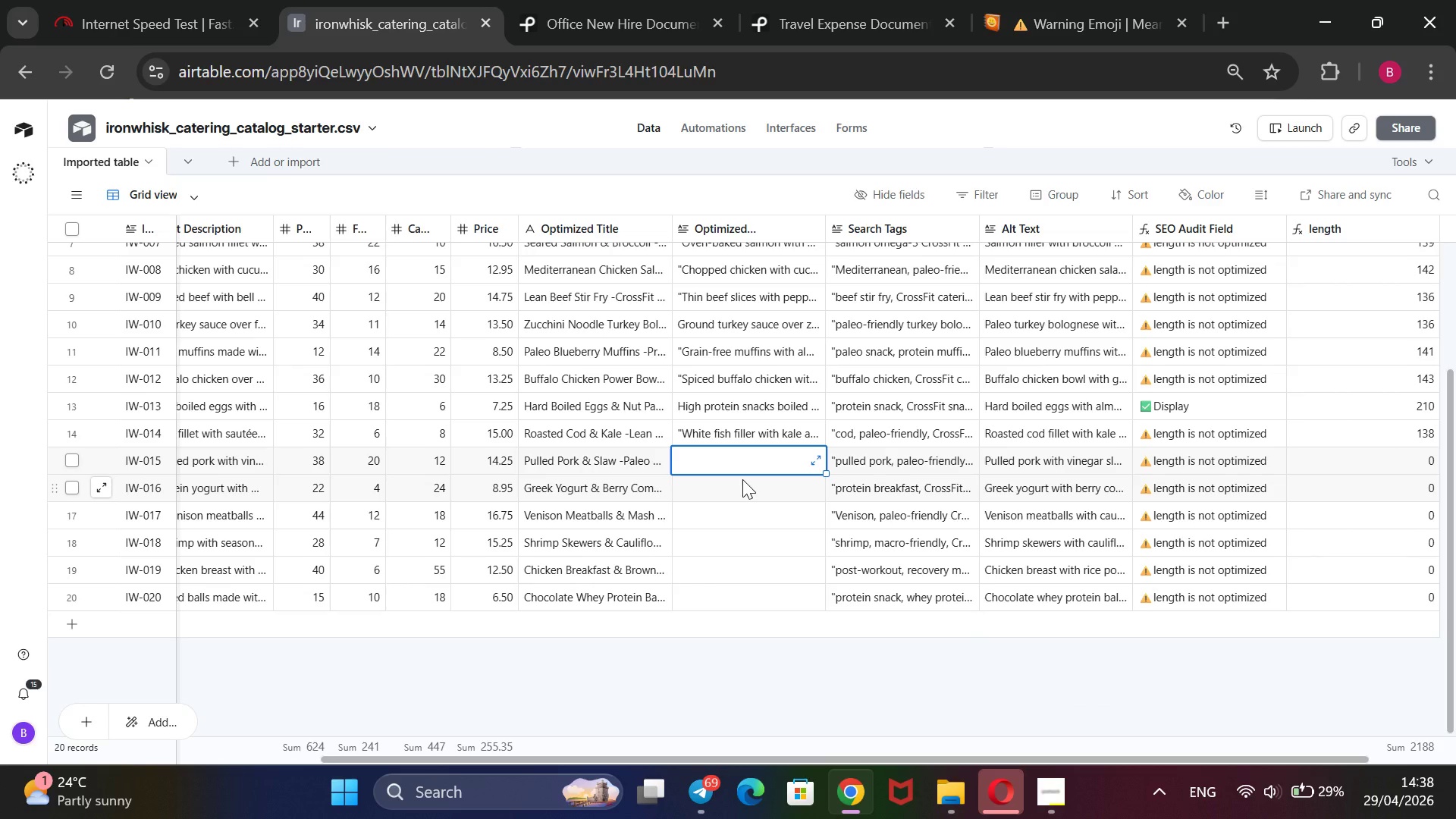 
type(@@)
 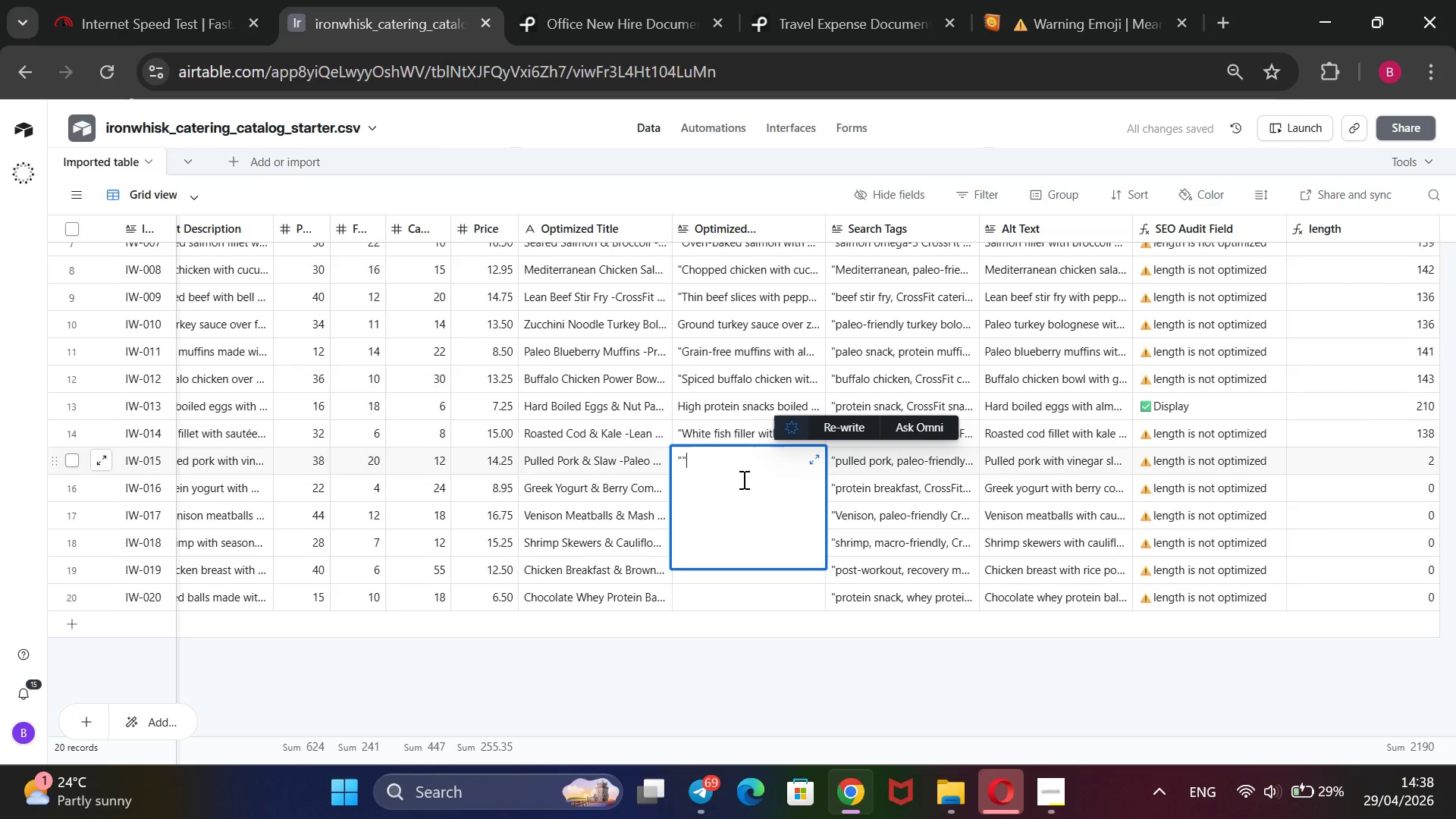 
key(ArrowLeft)
 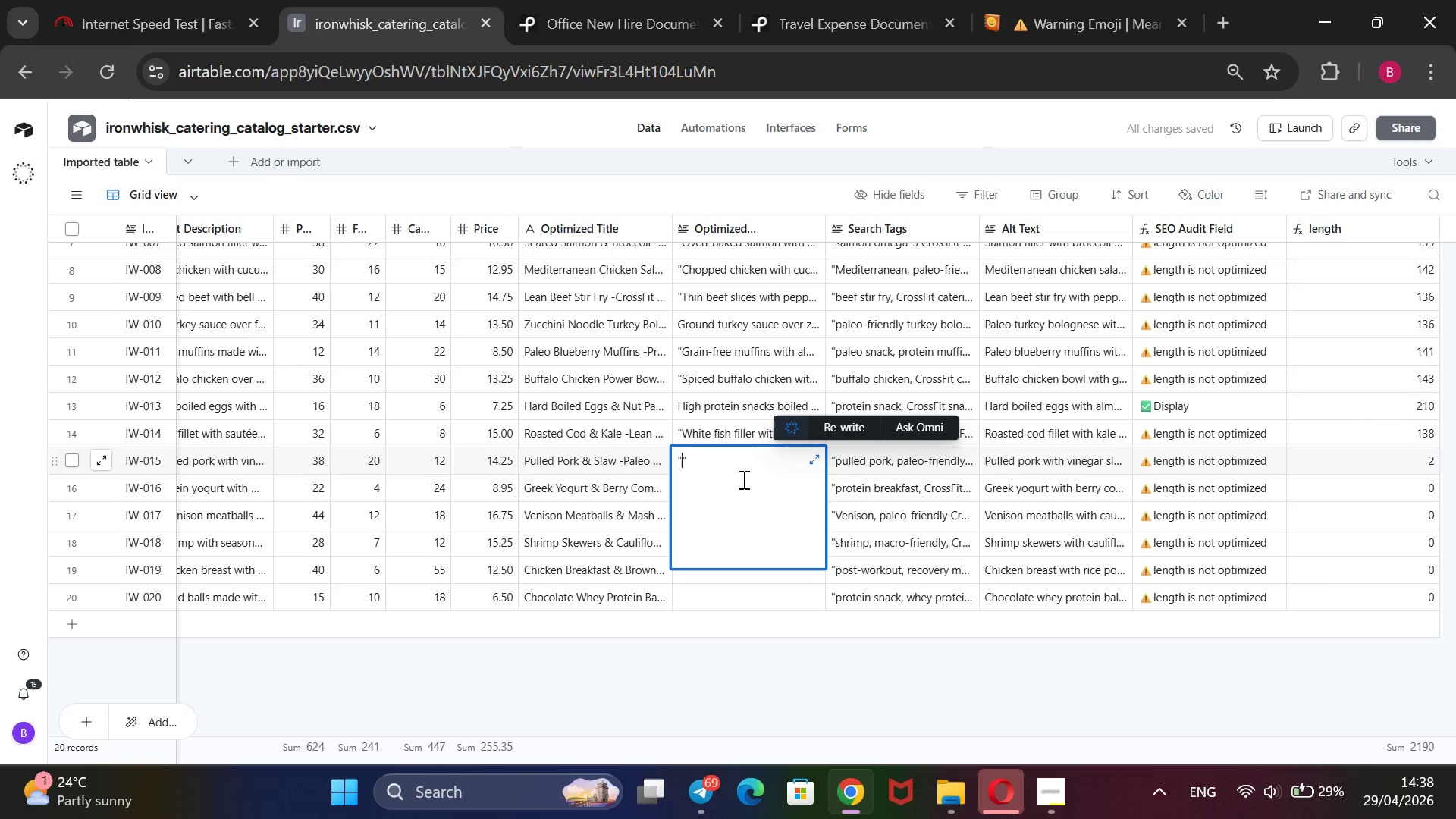 
type(Slw)
 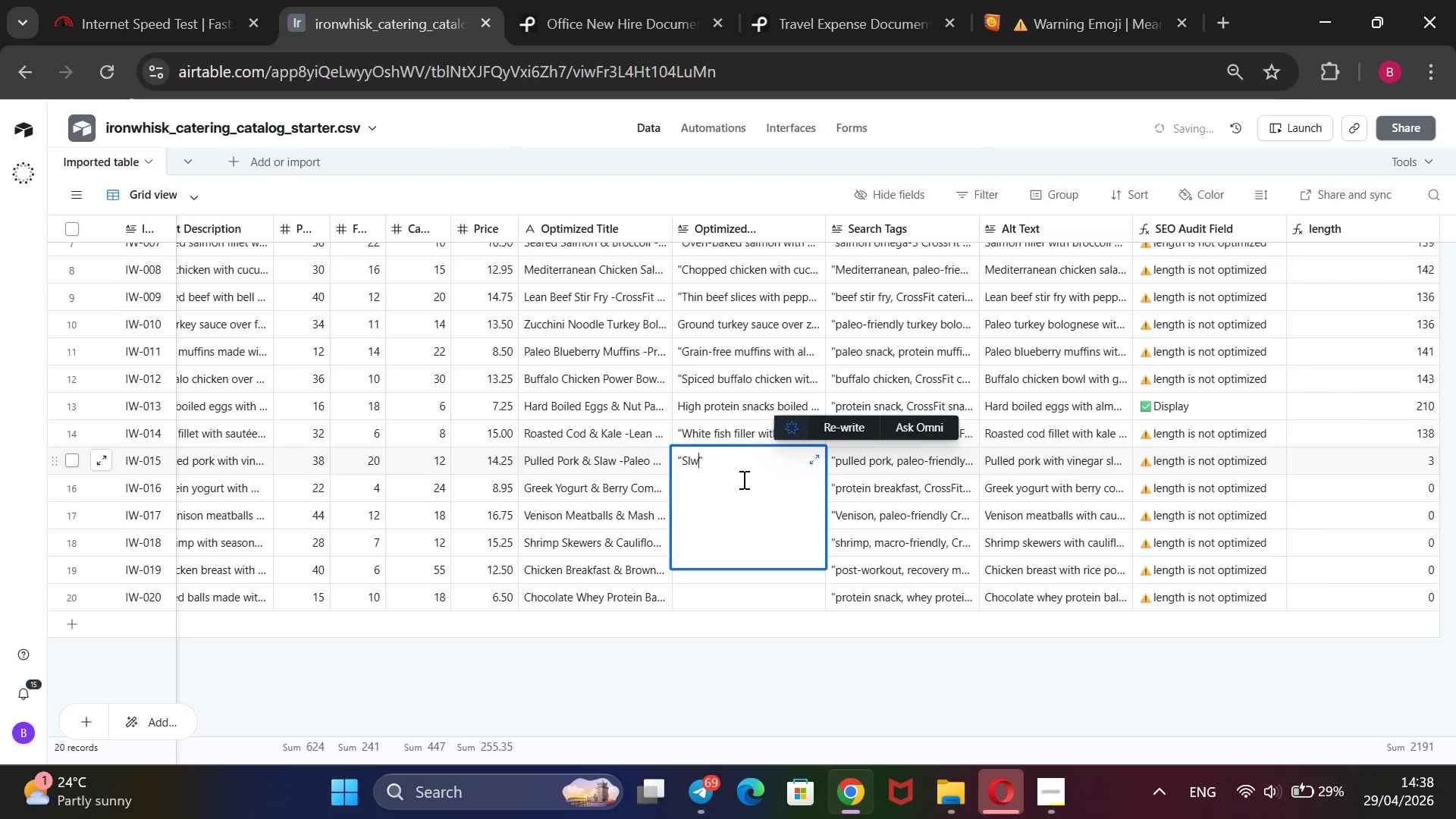 
key(ArrowLeft)
 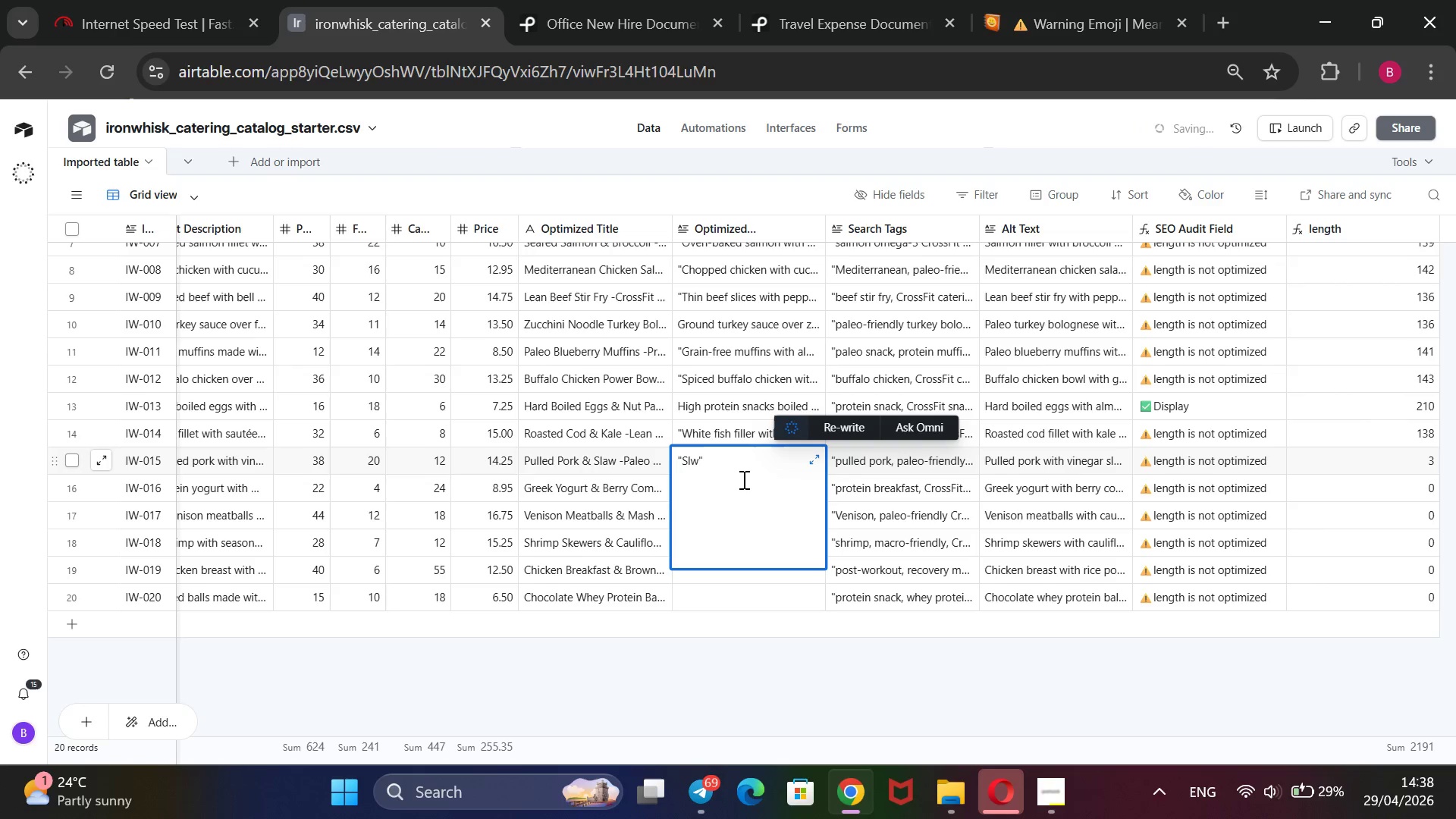 
key(O)
 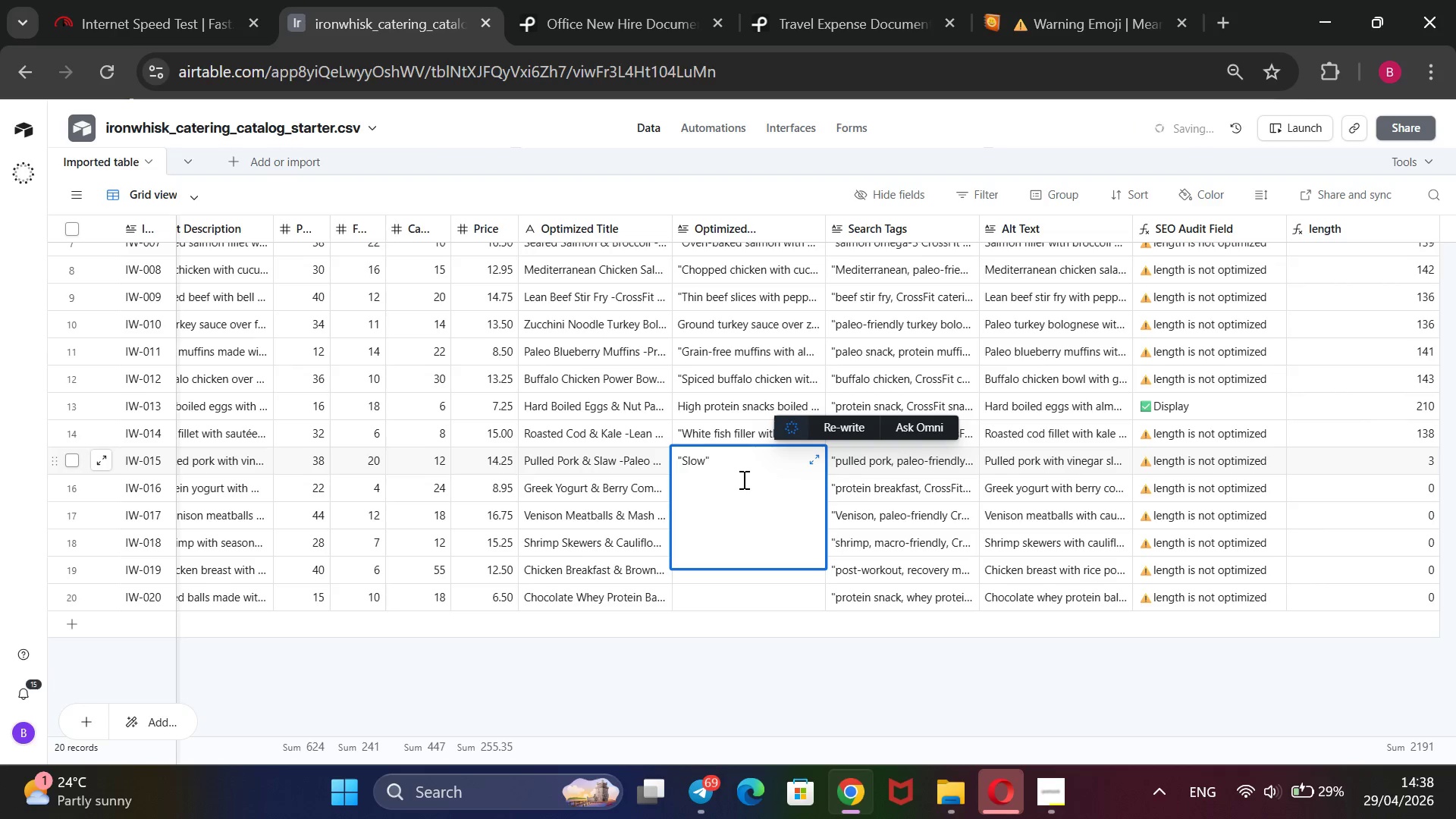 
key(ArrowRight)
 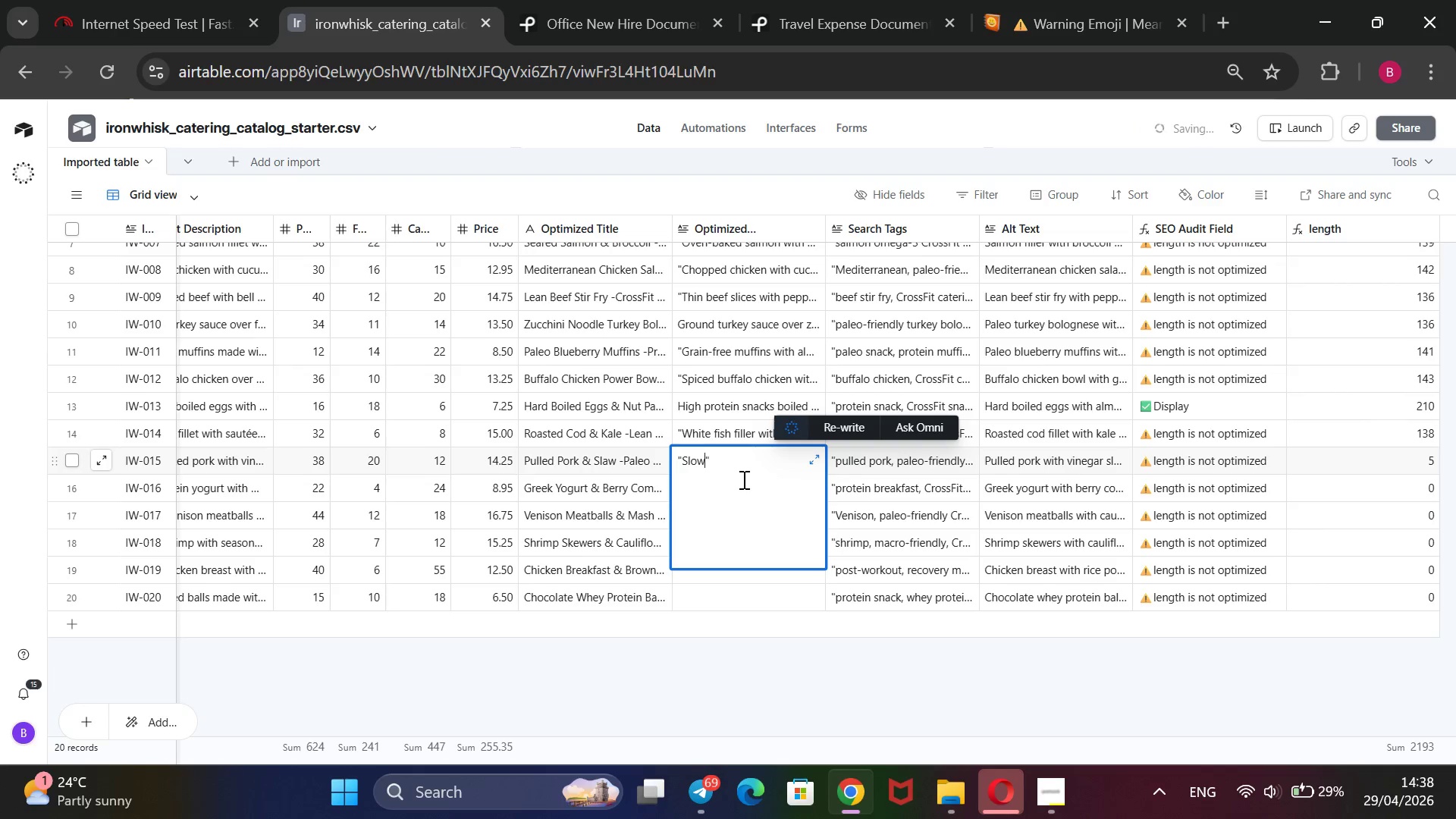 
type(0)
key(Backspace)
type(-cook)
key(Backspace)
type(cke)
key(Backspace)
key(Backspace)
key(Backspace)
type(ked pork served with vinegar-based coleslaw, a paleo-friendly catering dish designed for CrossFit athel)
key(Backspace)
key(Backspace)
type(letedd)
key(Backspace)
key(Backspace)
type(s )
 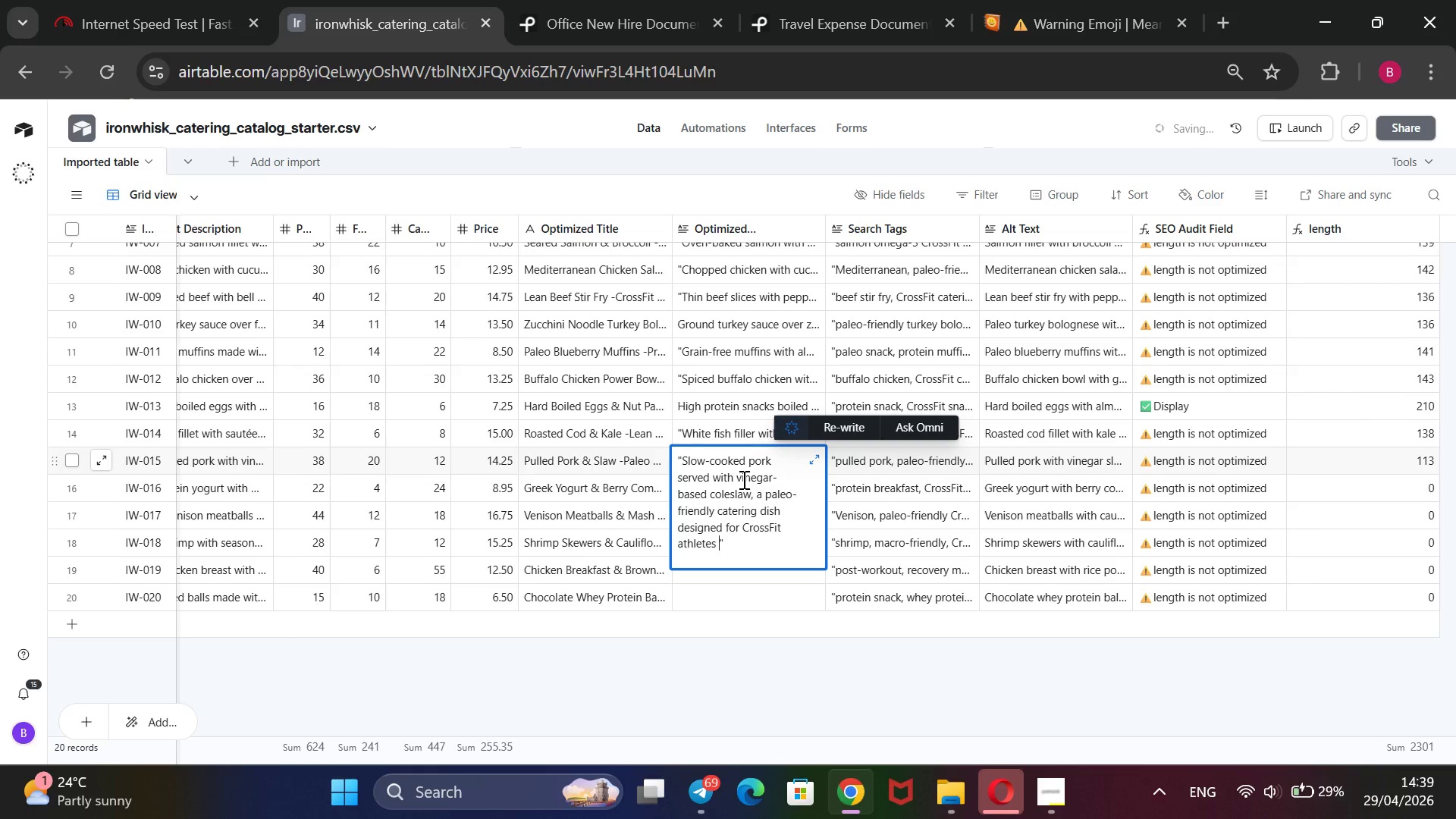 
type(focused on clean bulk,)
 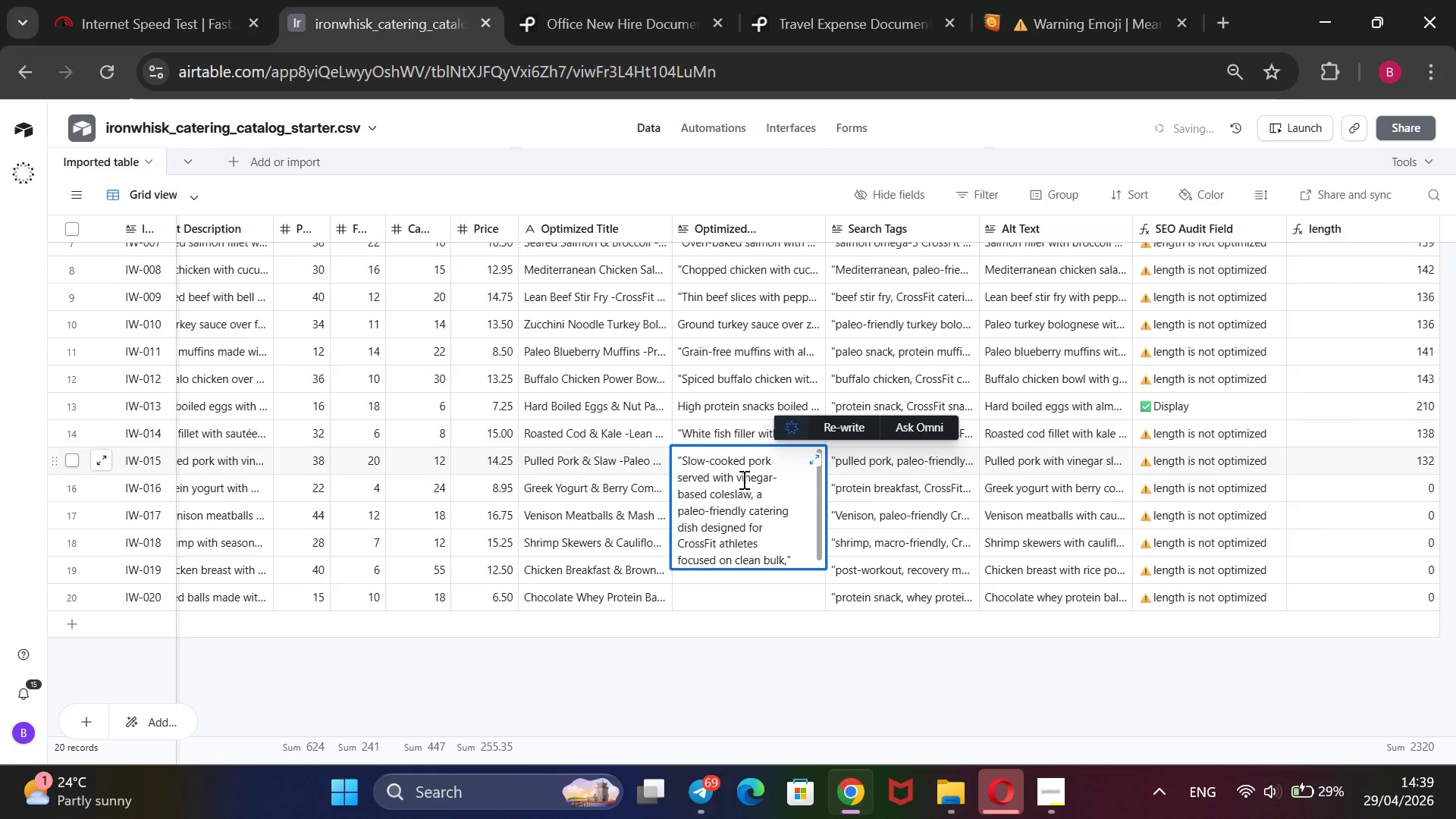 
type( recovery fi)
key(Backspace)
type(uel )
key(Backspace)
type(, and highp)
key(Backspace)
type(-protein pre)
key(Backspace)
key(Backspace)
type(erformance nutrition)
 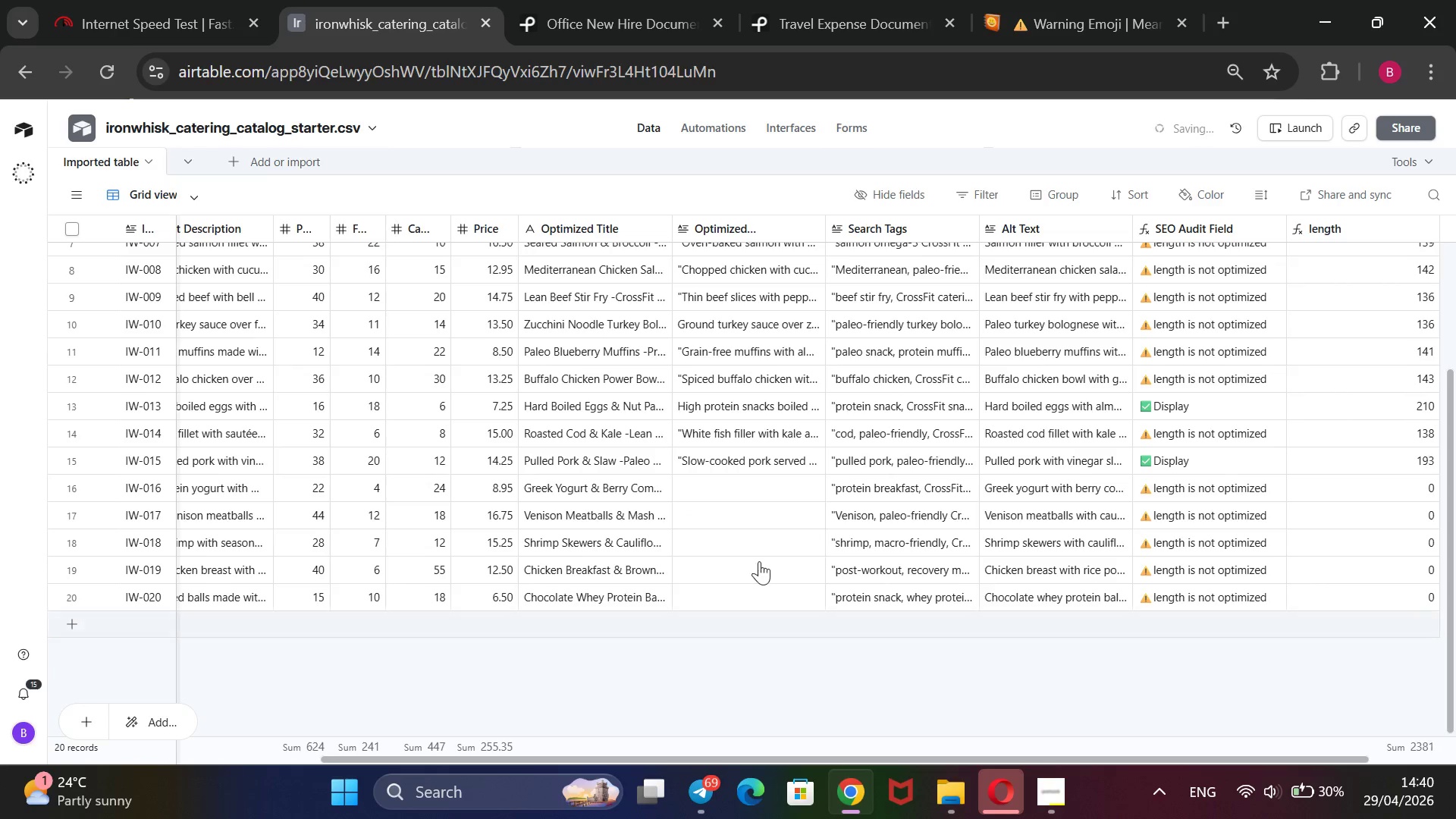 
wait(6.14)
 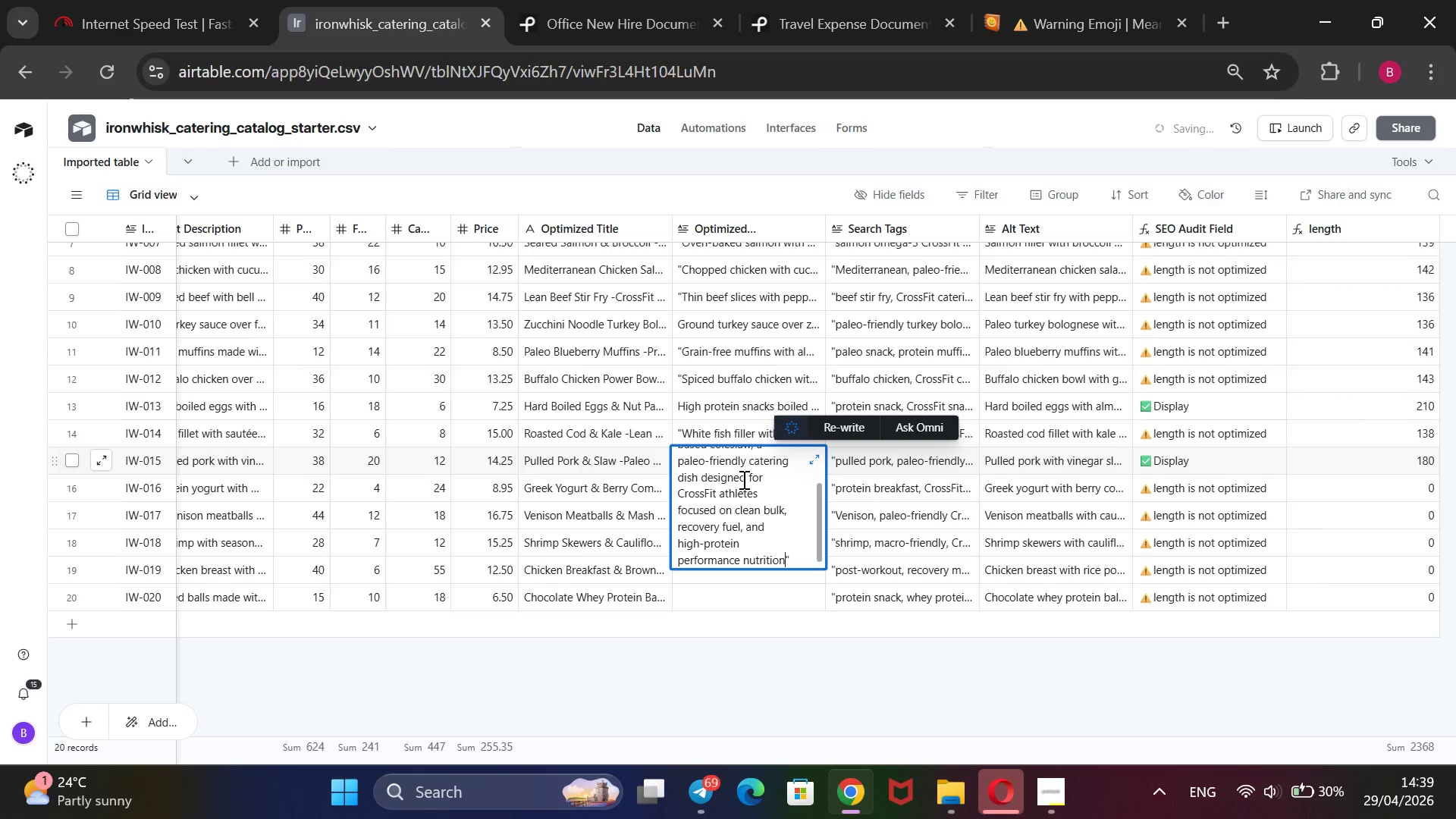 
double_click([717, 495])
 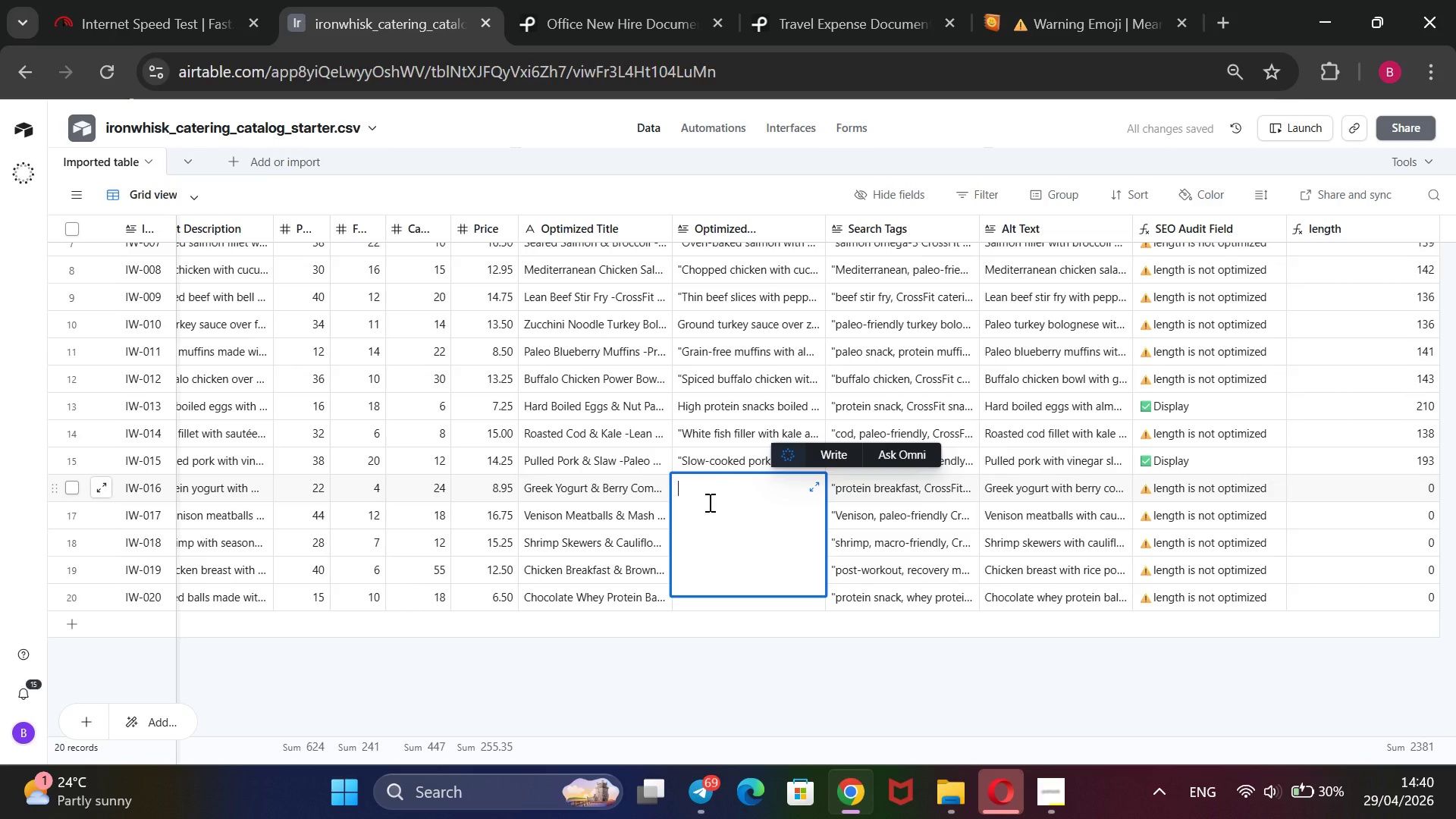 
type(@@)
 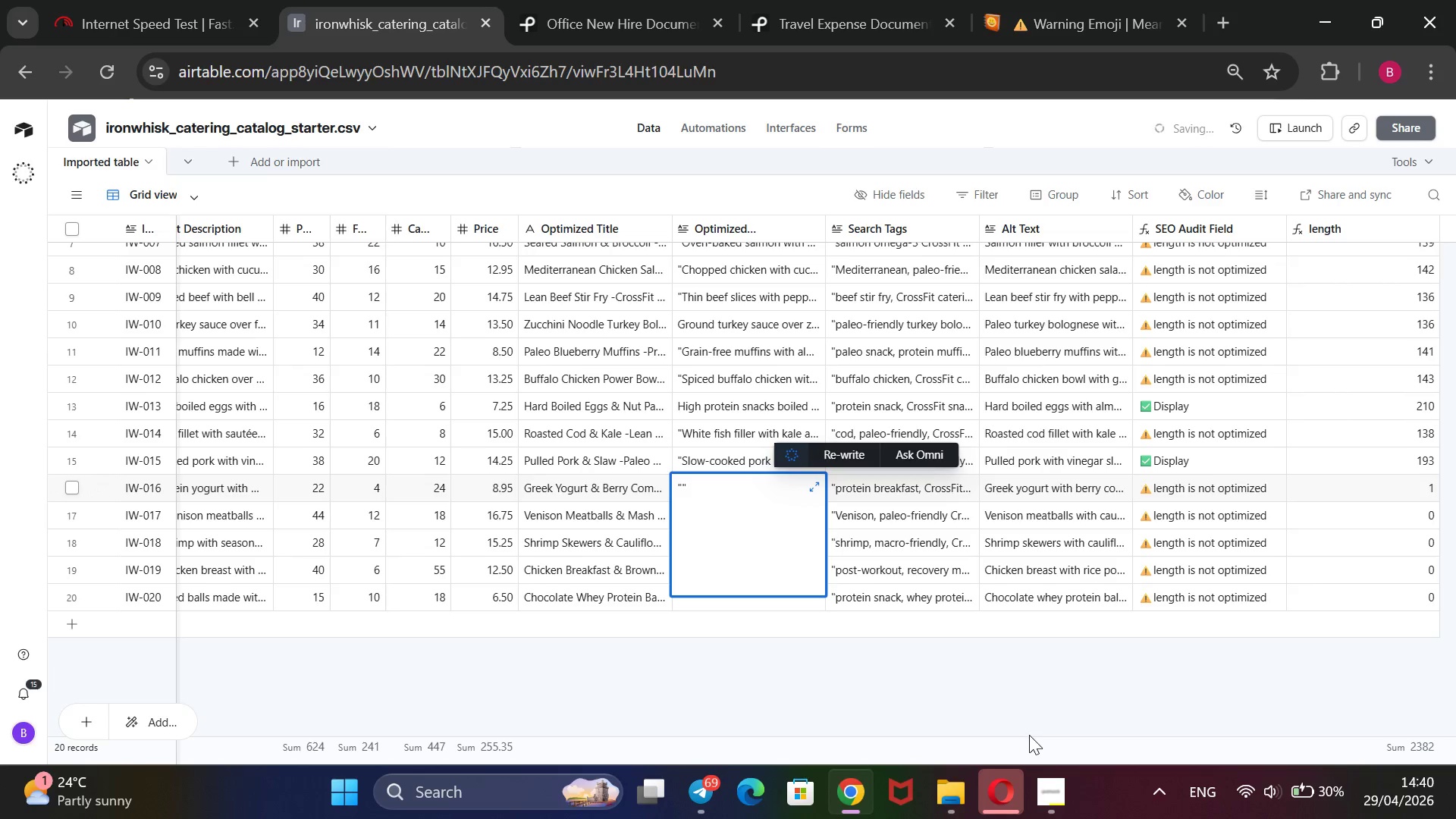 
left_click([1037, 778])